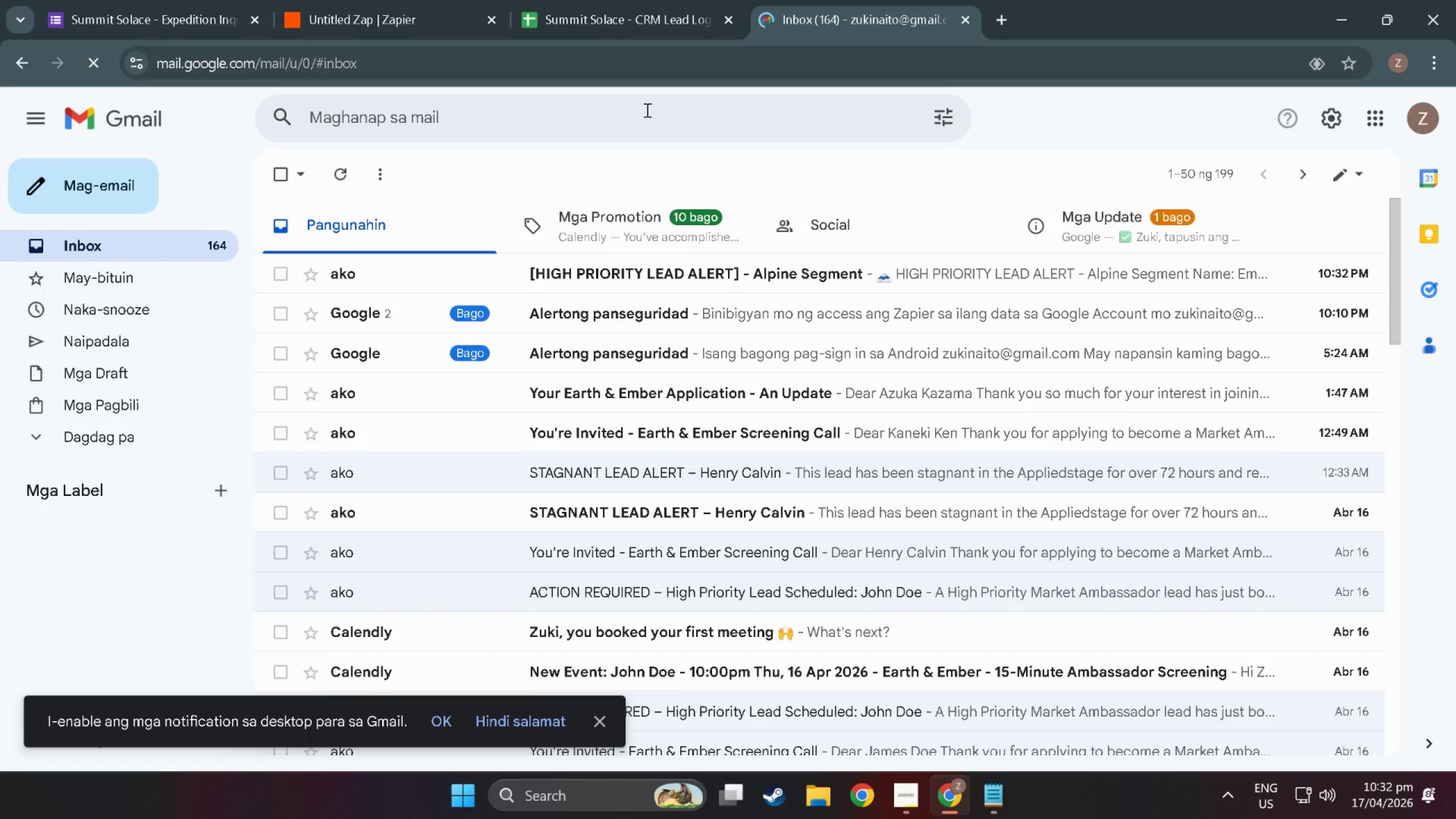 
left_click([820, 274])
 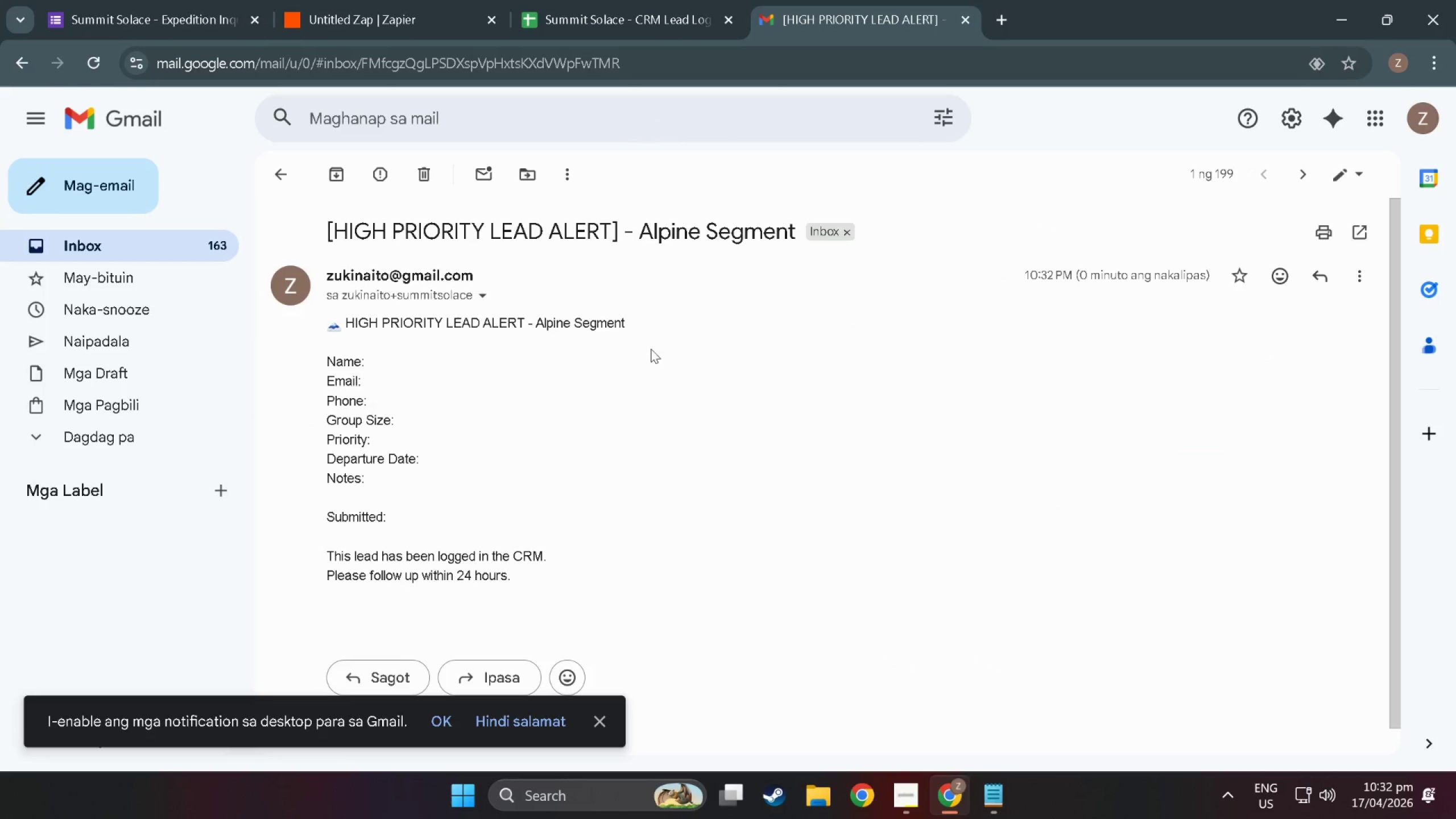 
scroll: coordinate [603, 354], scroll_direction: down, amount: 3.0
 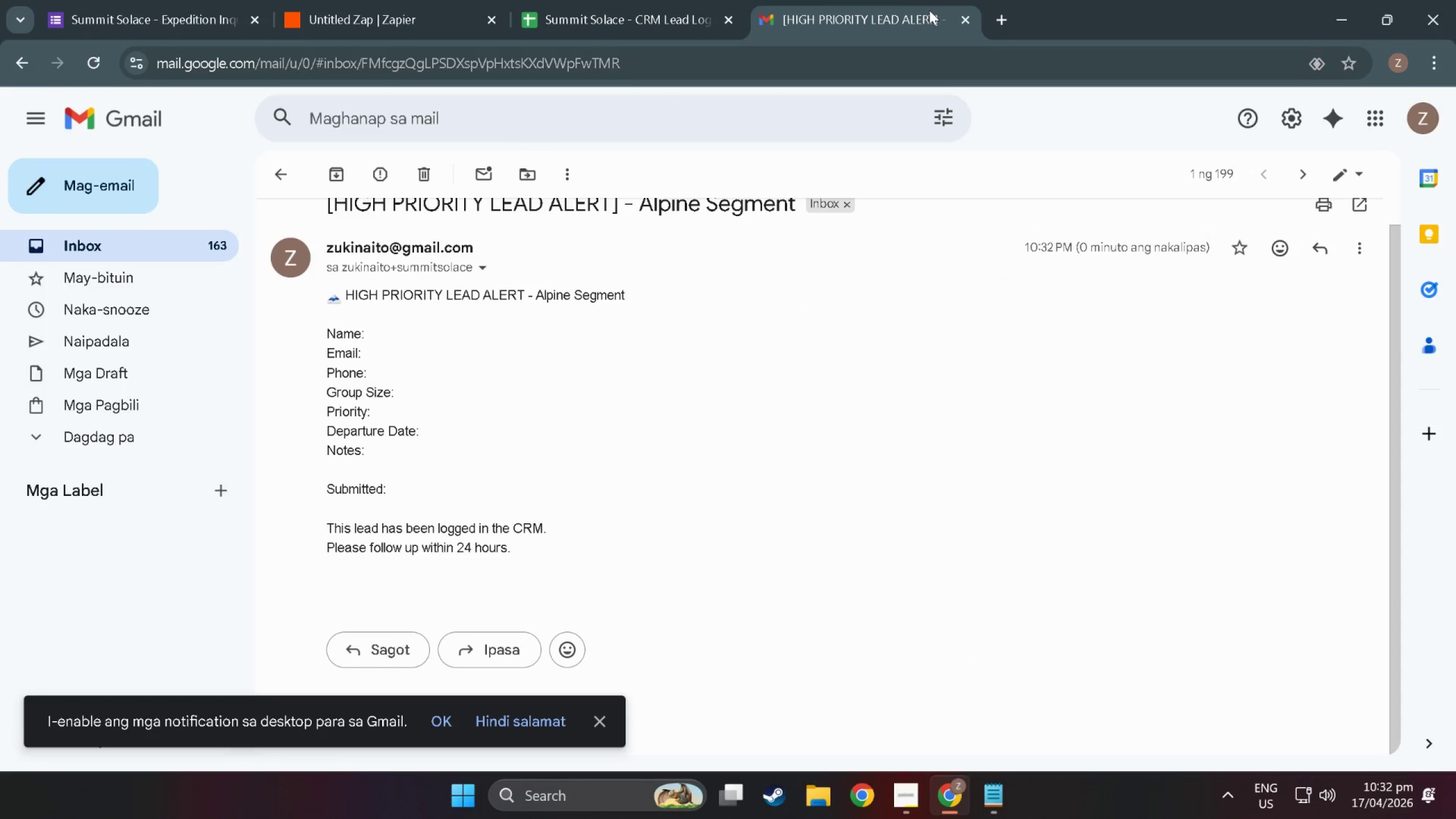 
left_click([962, 22])
 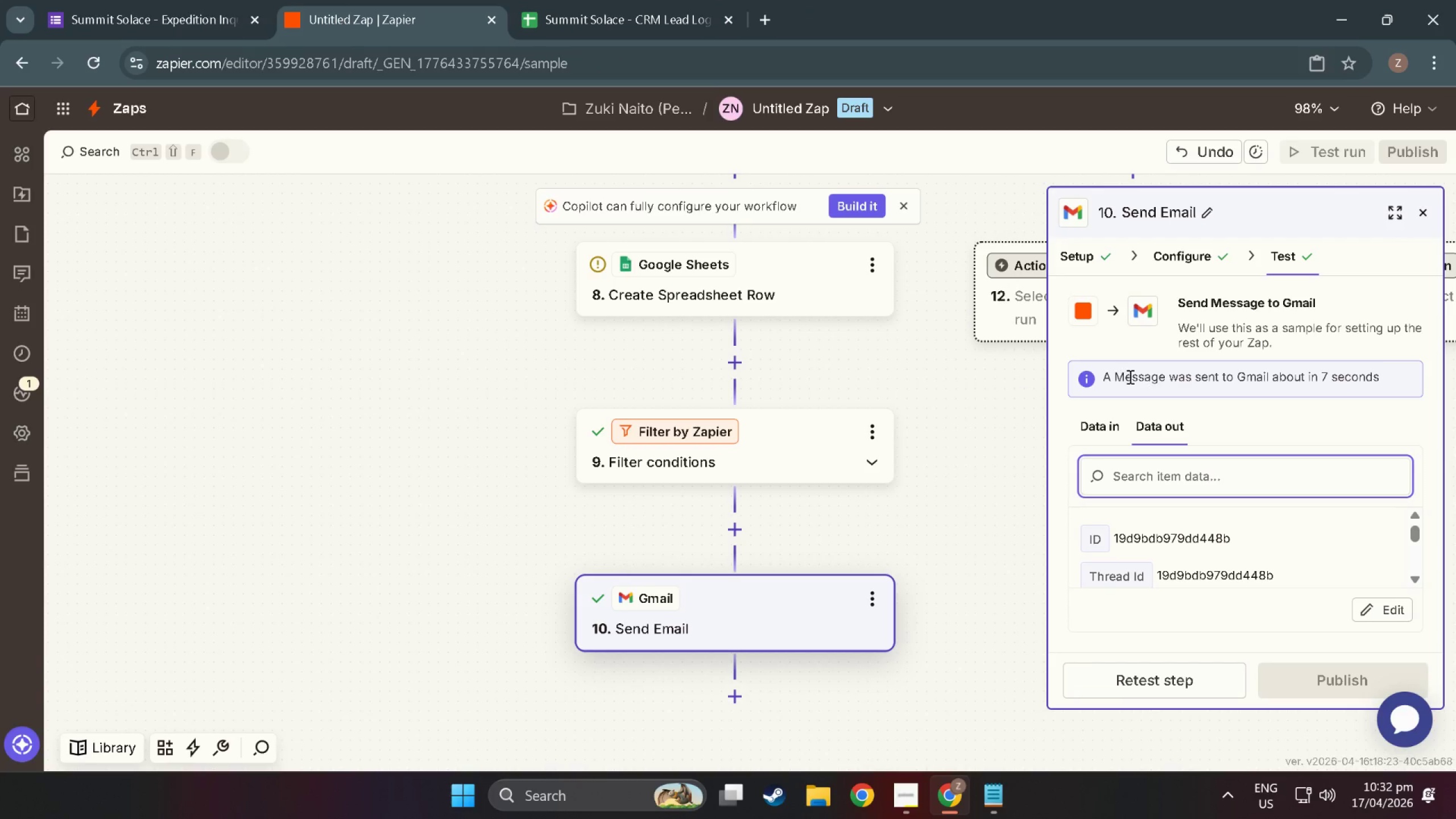 
scroll: coordinate [1206, 565], scroll_direction: up, amount: 4.0
 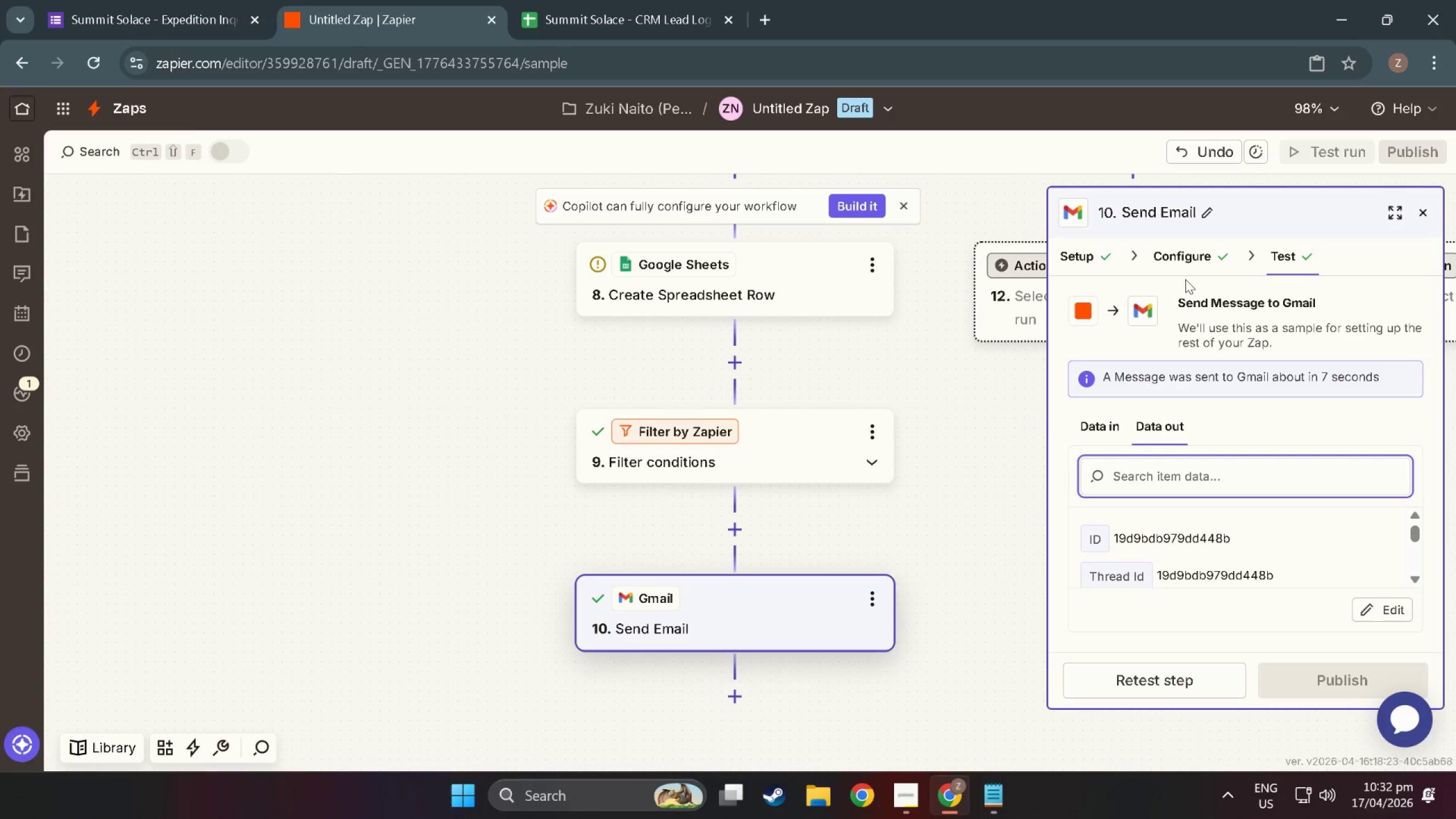 
left_click([1185, 271])
 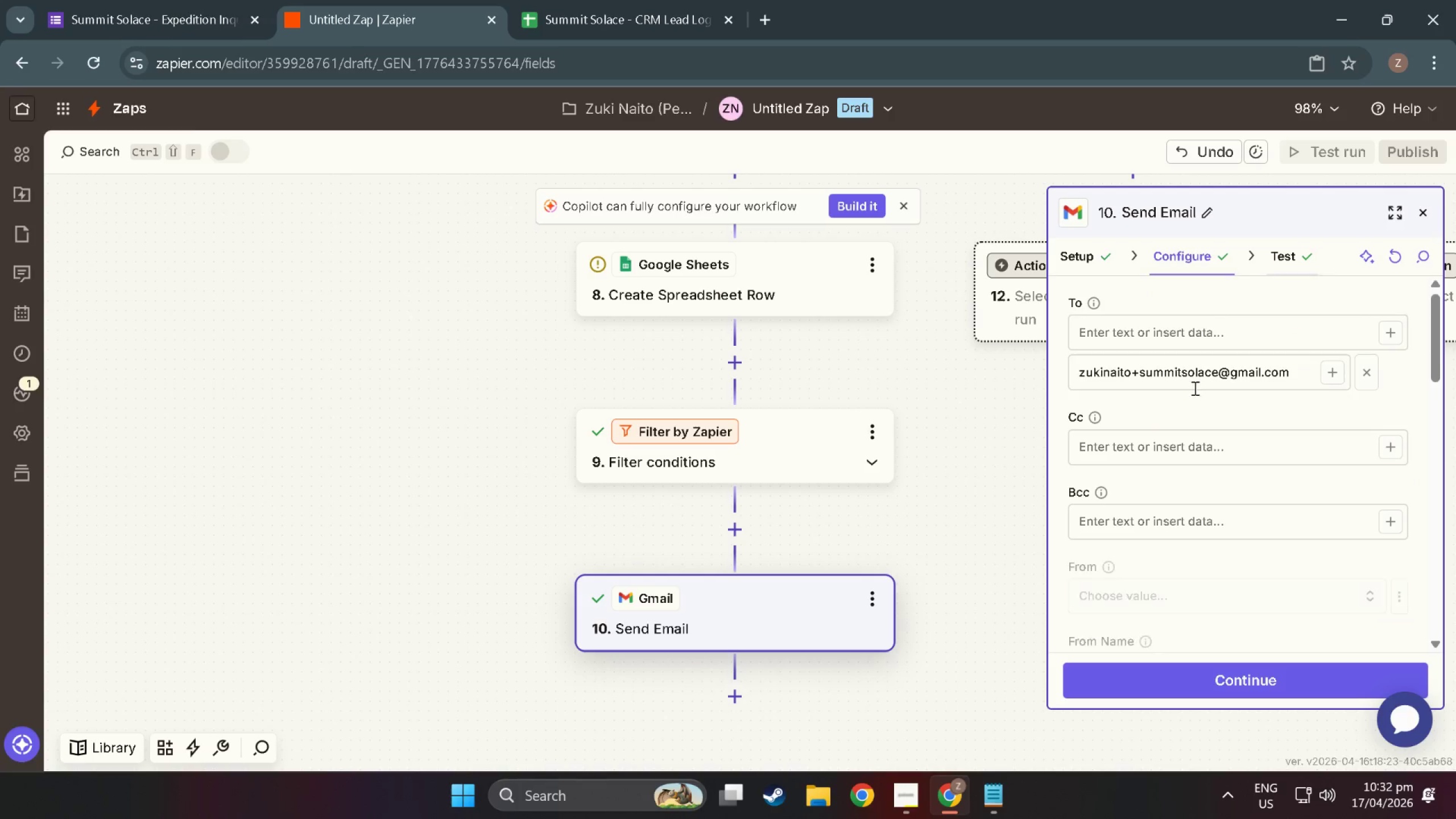 
scroll: coordinate [1152, 553], scroll_direction: down, amount: 9.0
 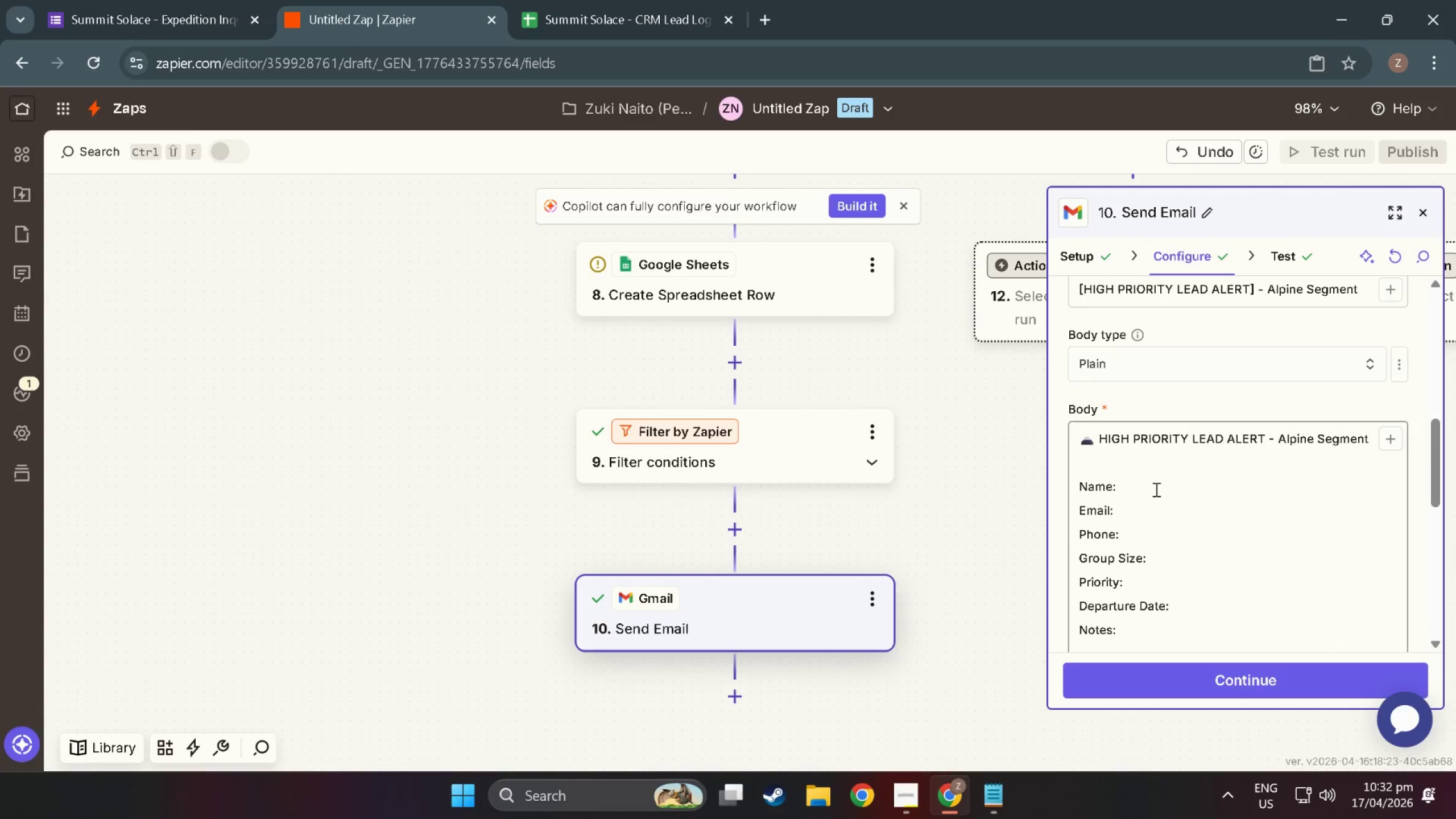 
left_click([1155, 489])
 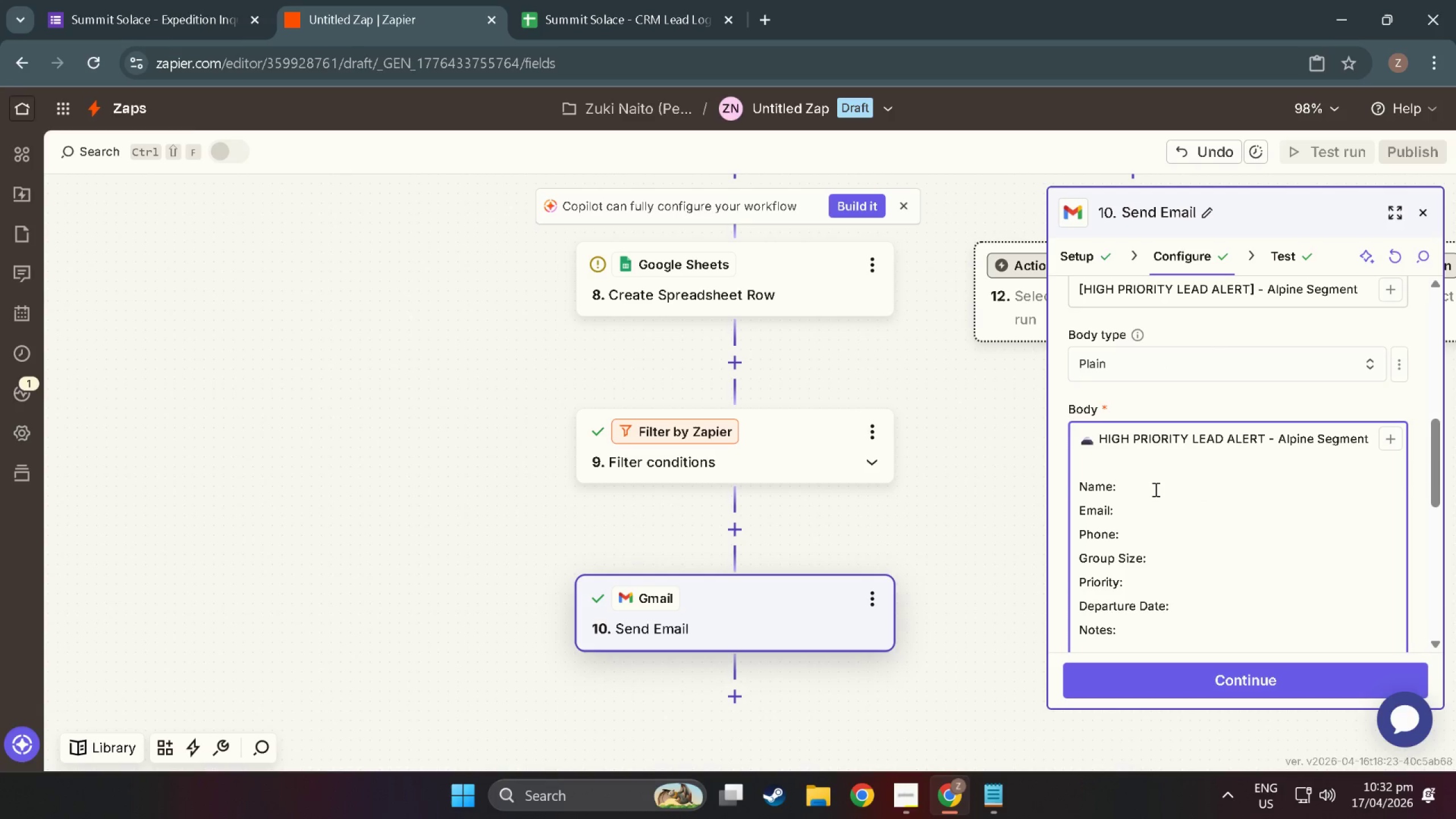 
wait(9.75)
 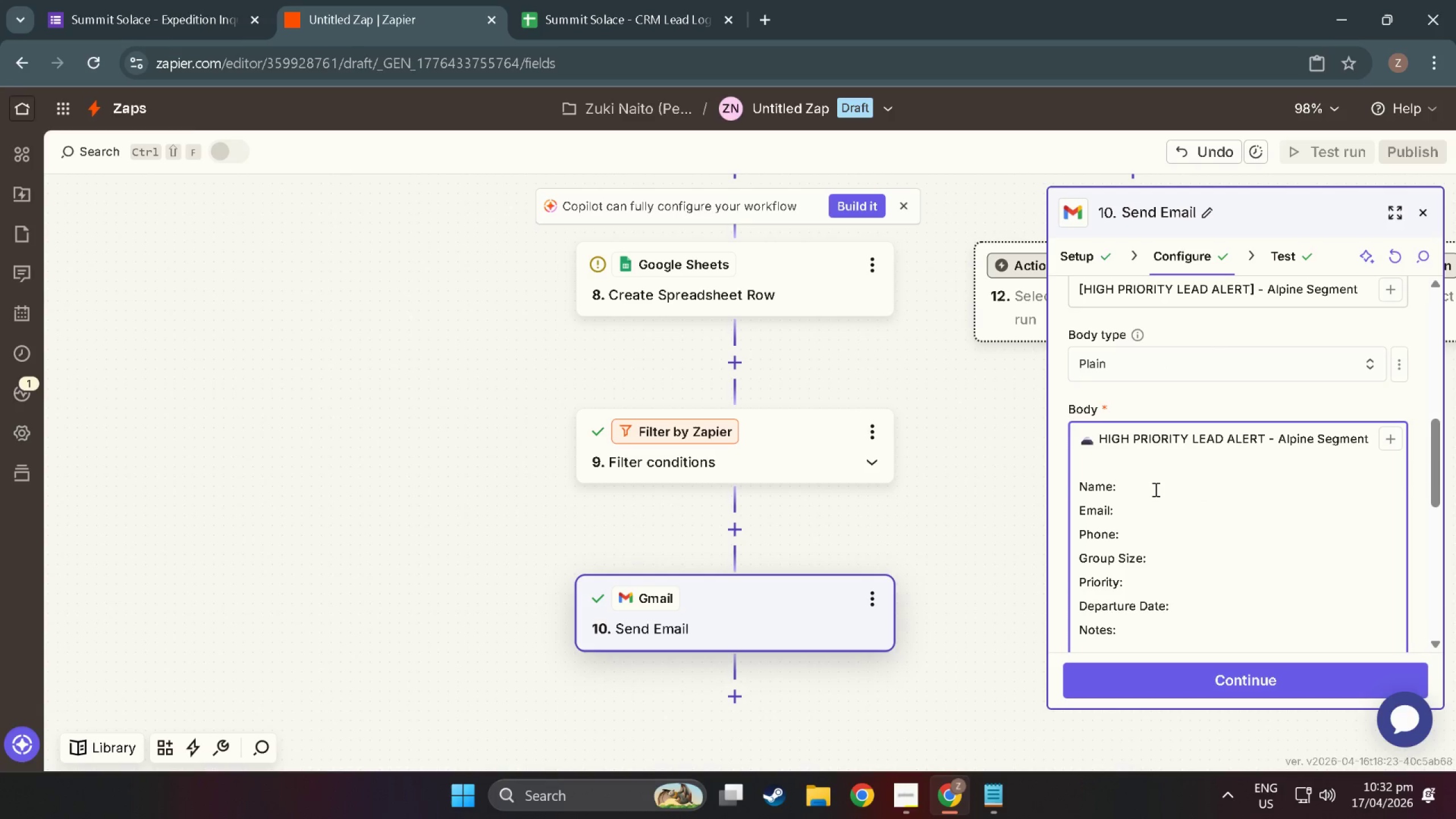 
left_click([1384, 443])
 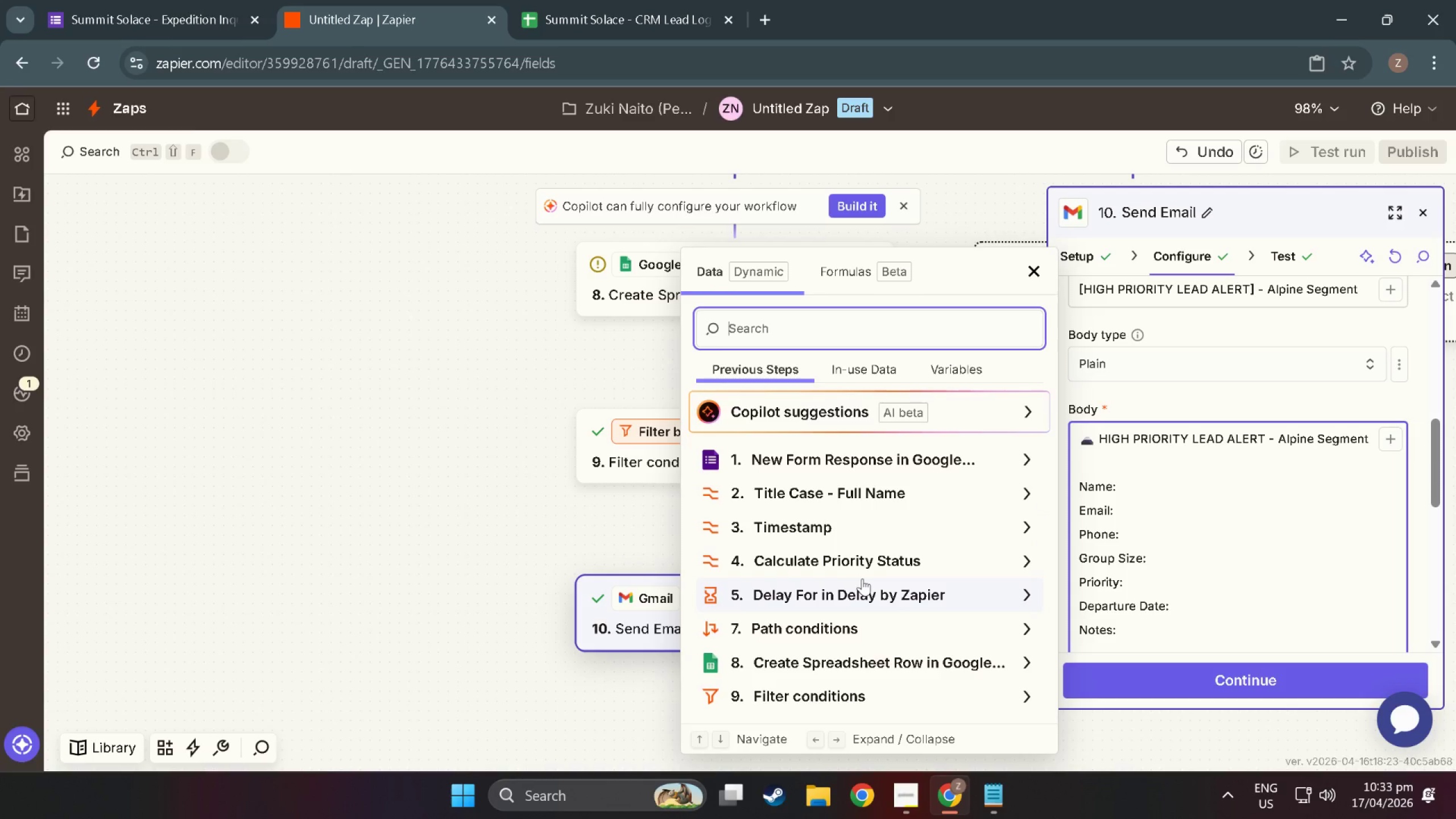 
wait(39.37)
 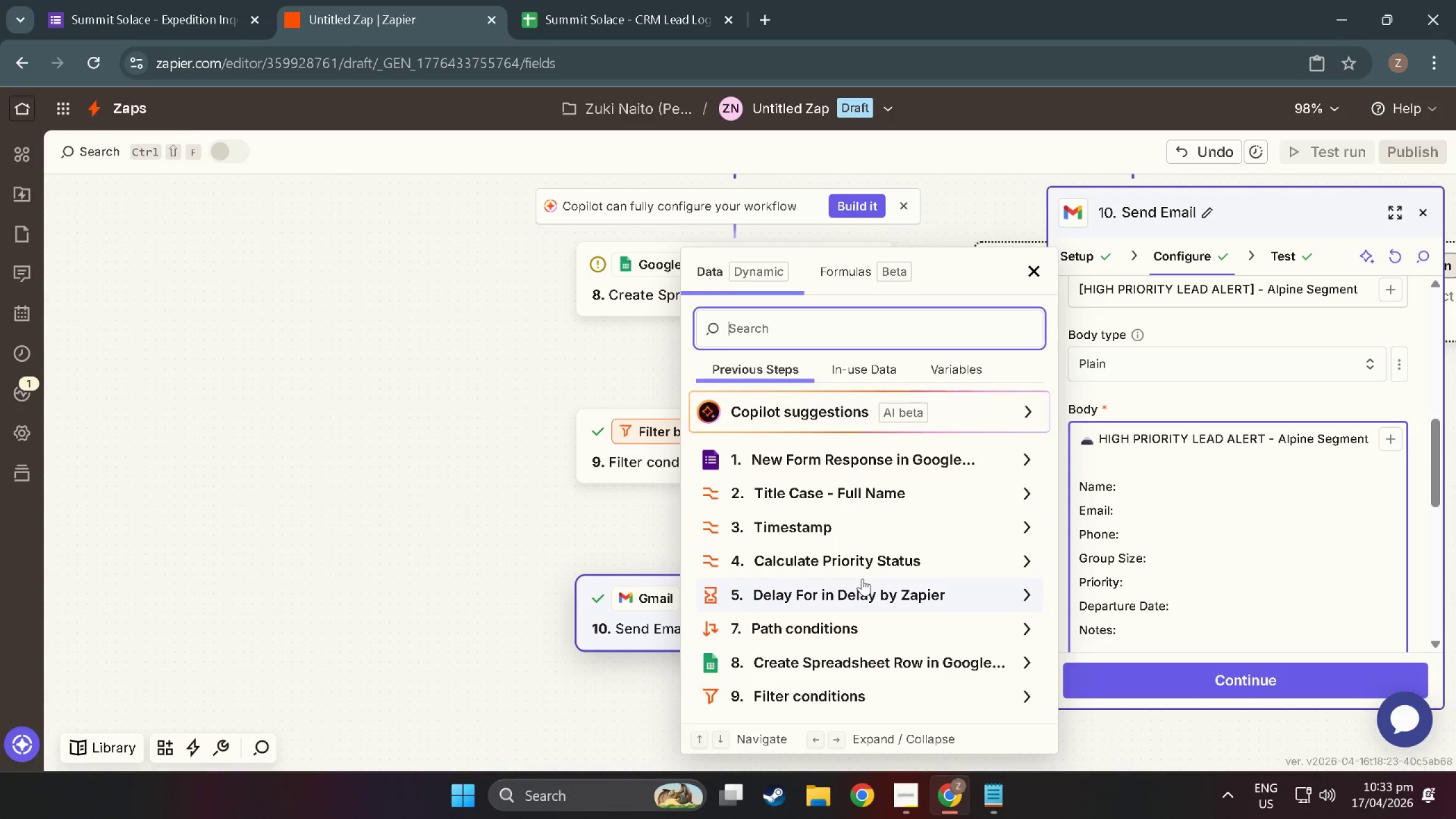 
left_click([1134, 487])
 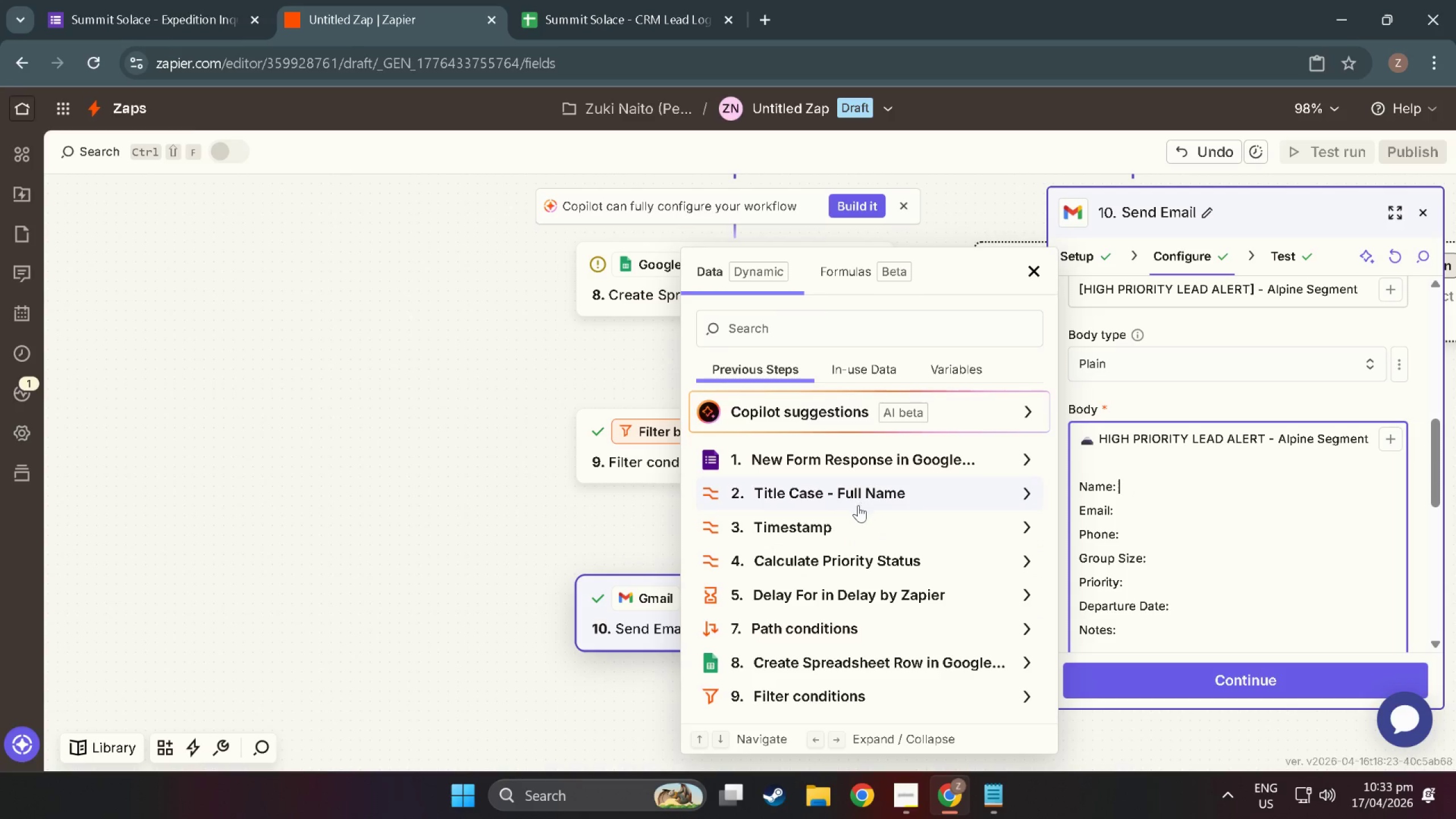 
left_click([851, 490])
 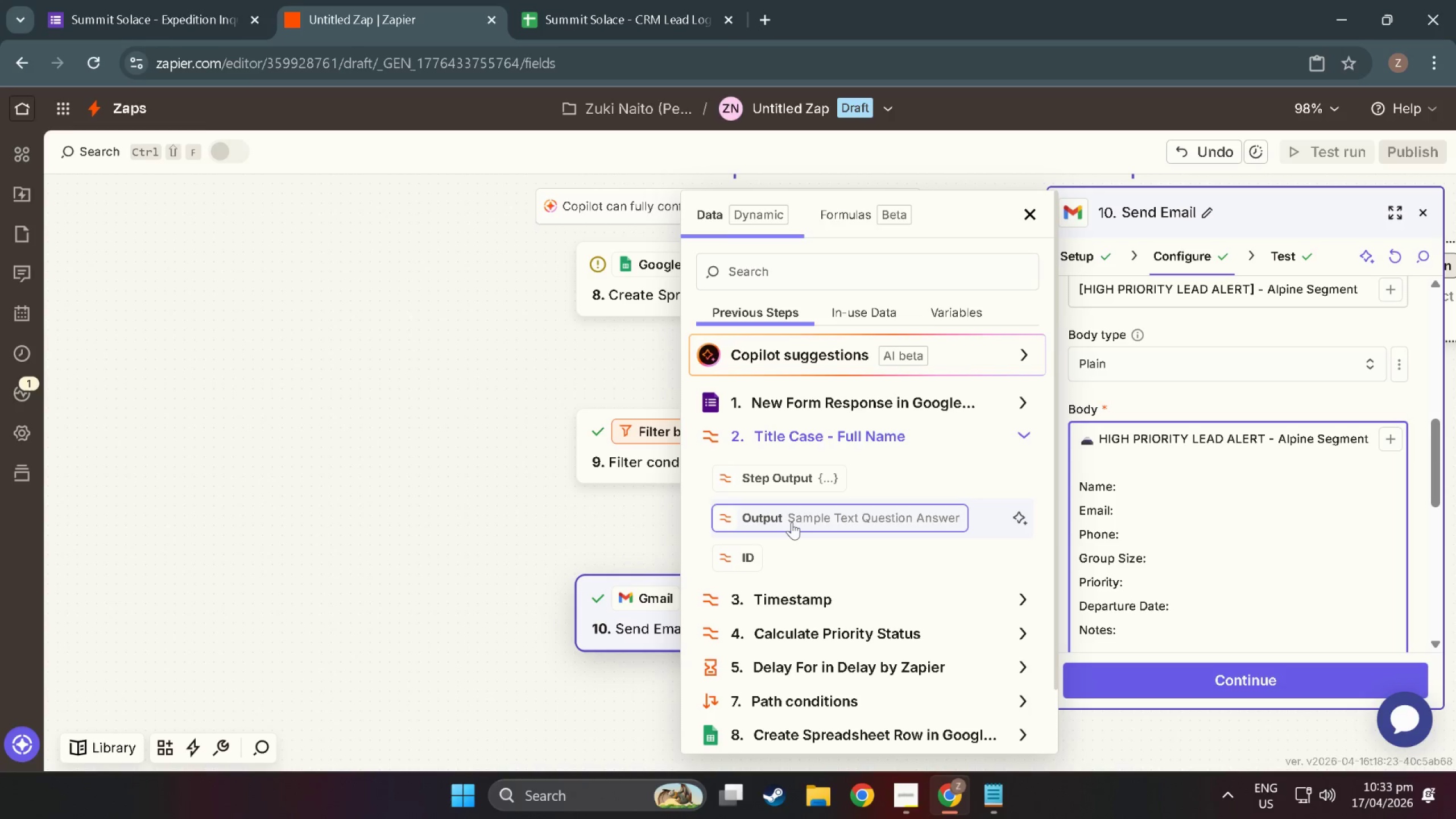 
left_click([792, 522])
 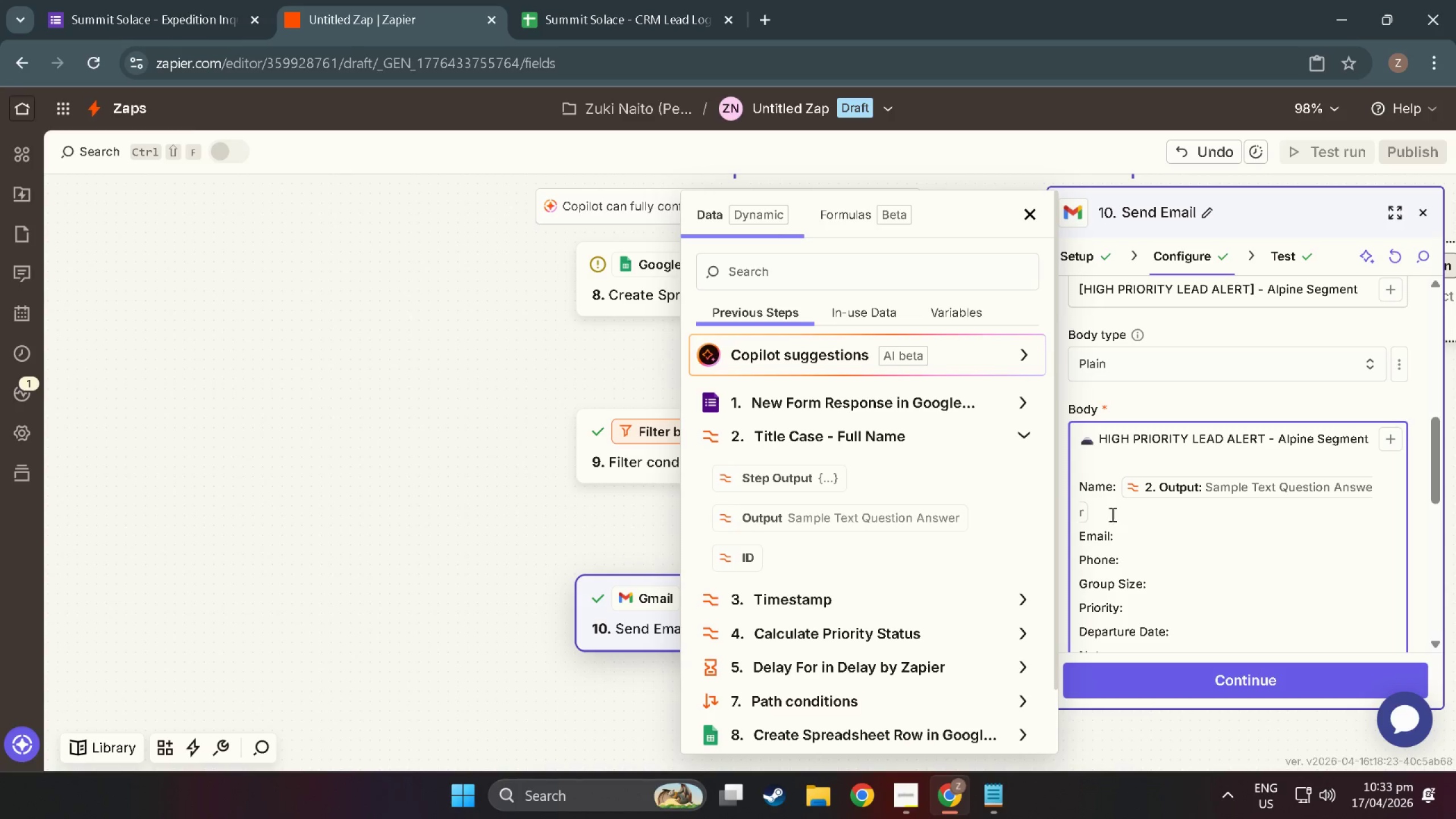 
left_click([1126, 540])
 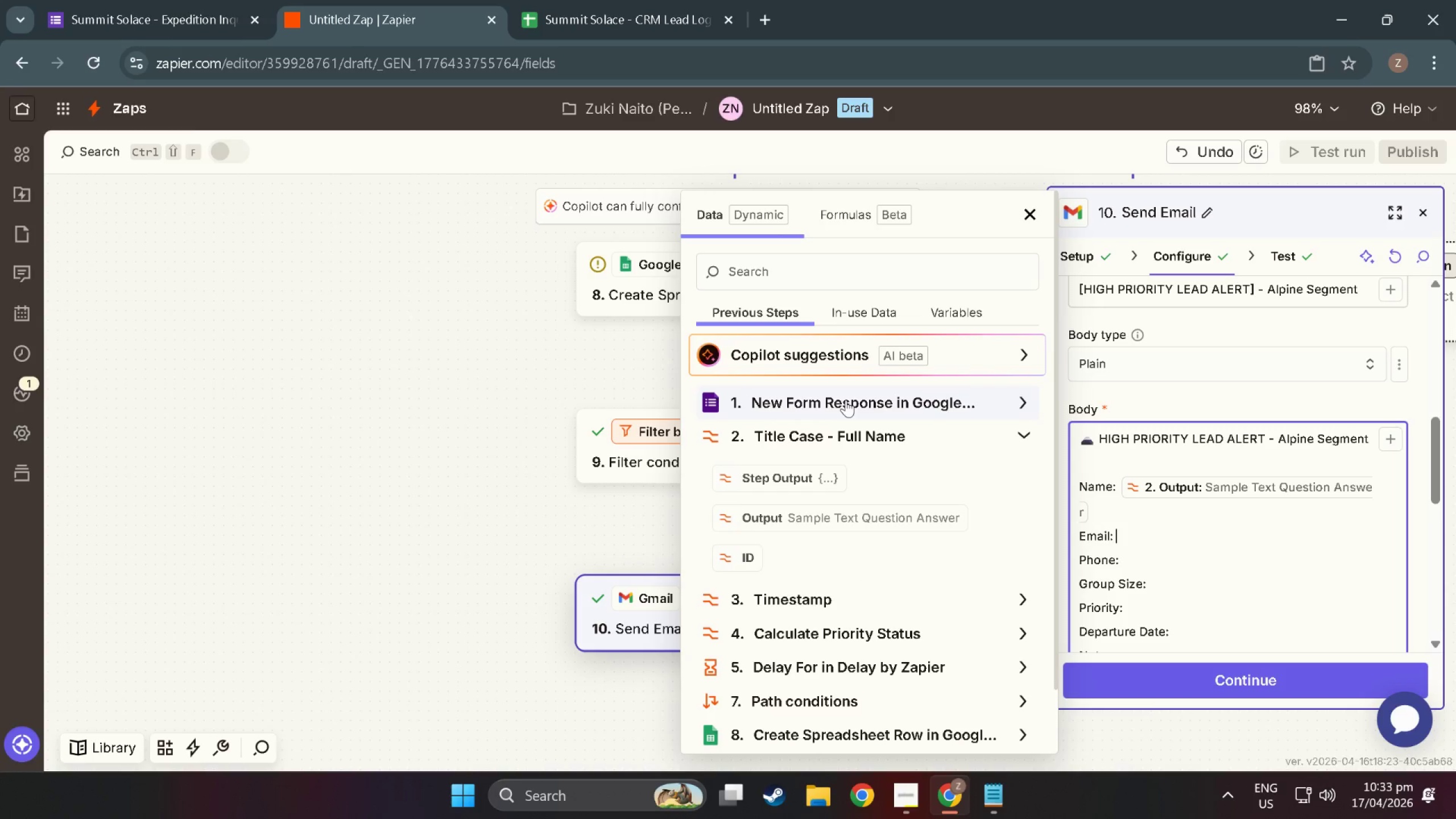 
wait(7.21)
 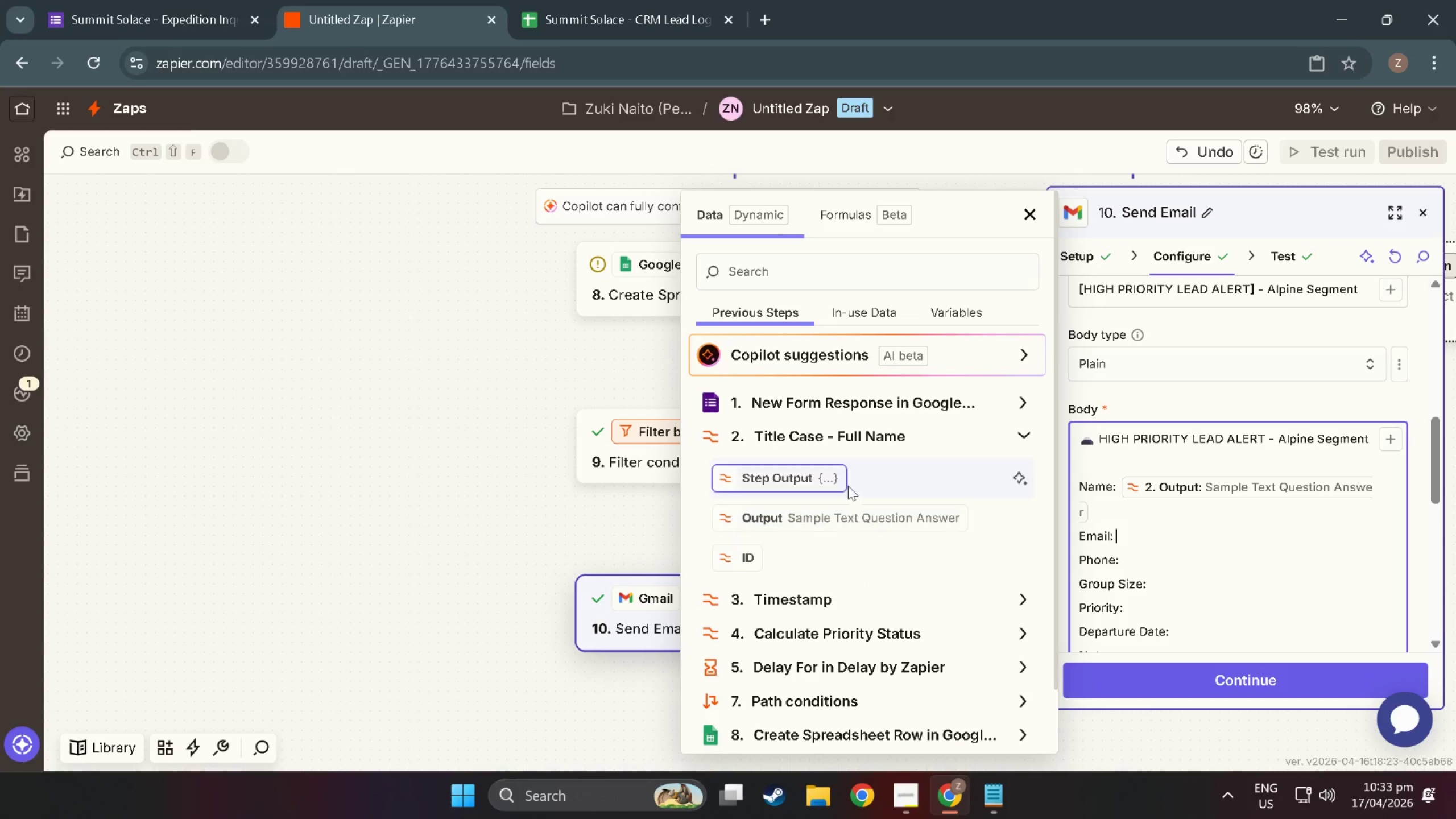 
left_click([846, 400])
 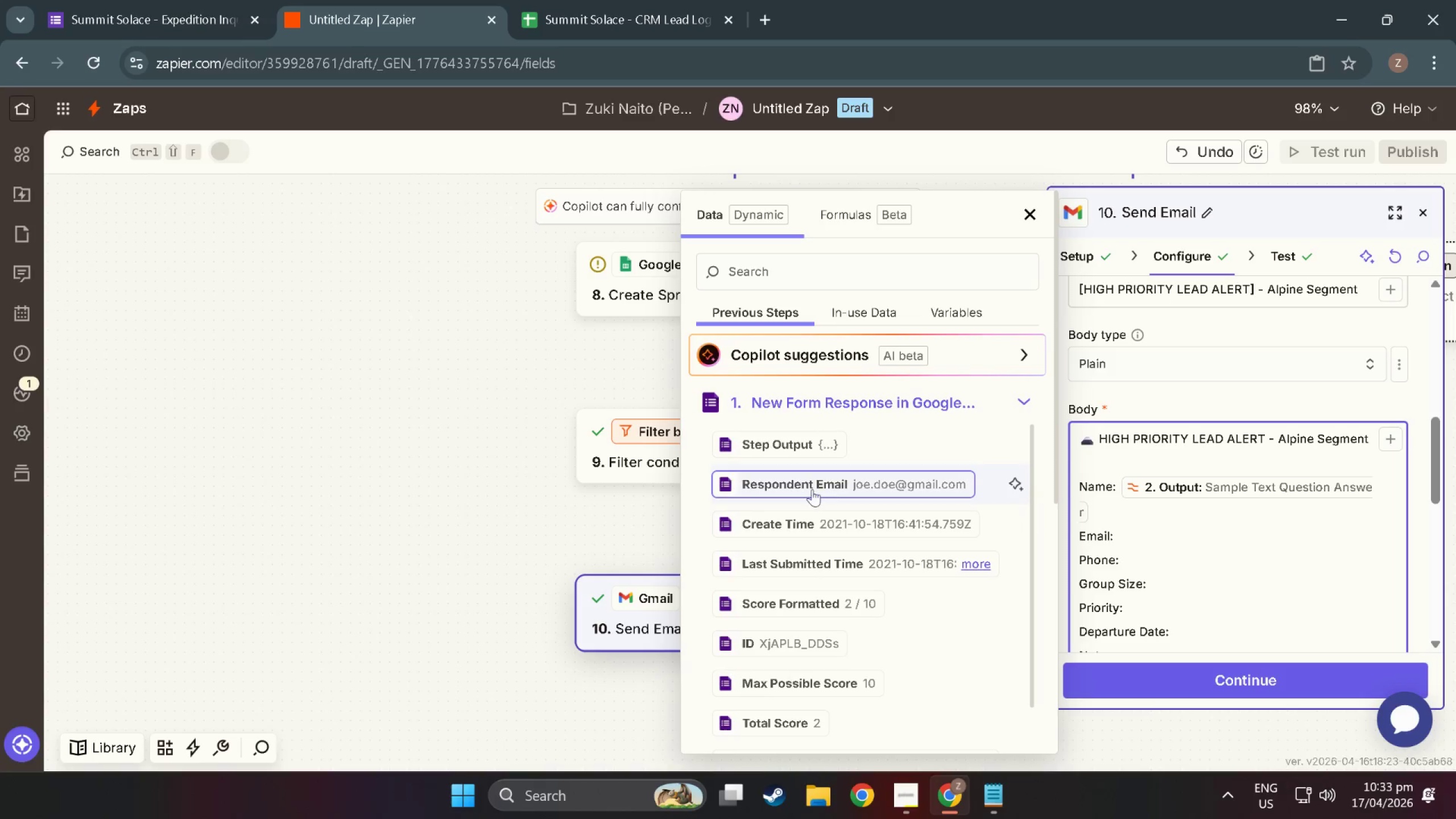 
scroll: coordinate [775, 672], scroll_direction: down, amount: 13.0
 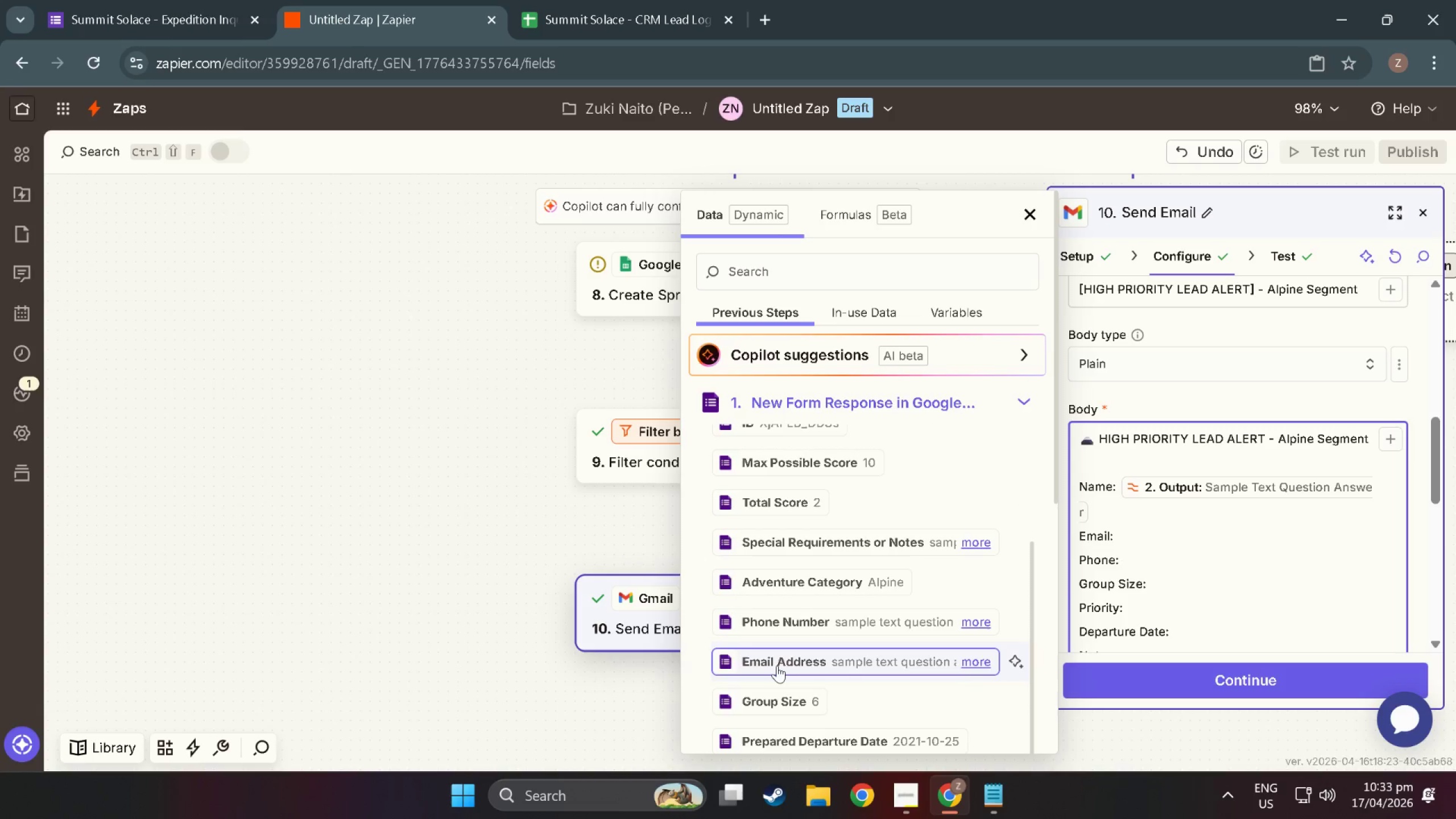 
left_click([777, 665])
 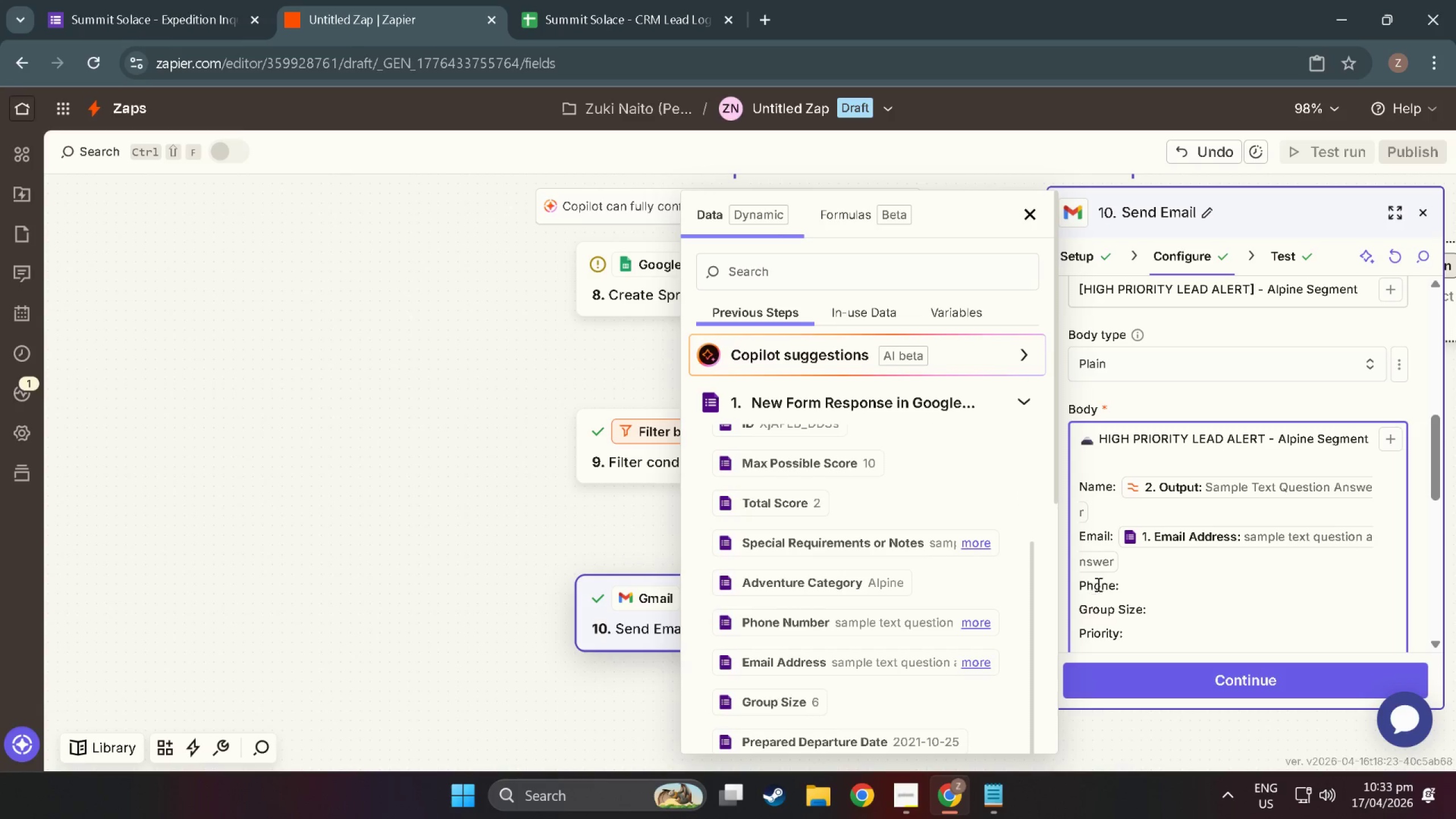 
left_click([1124, 585])
 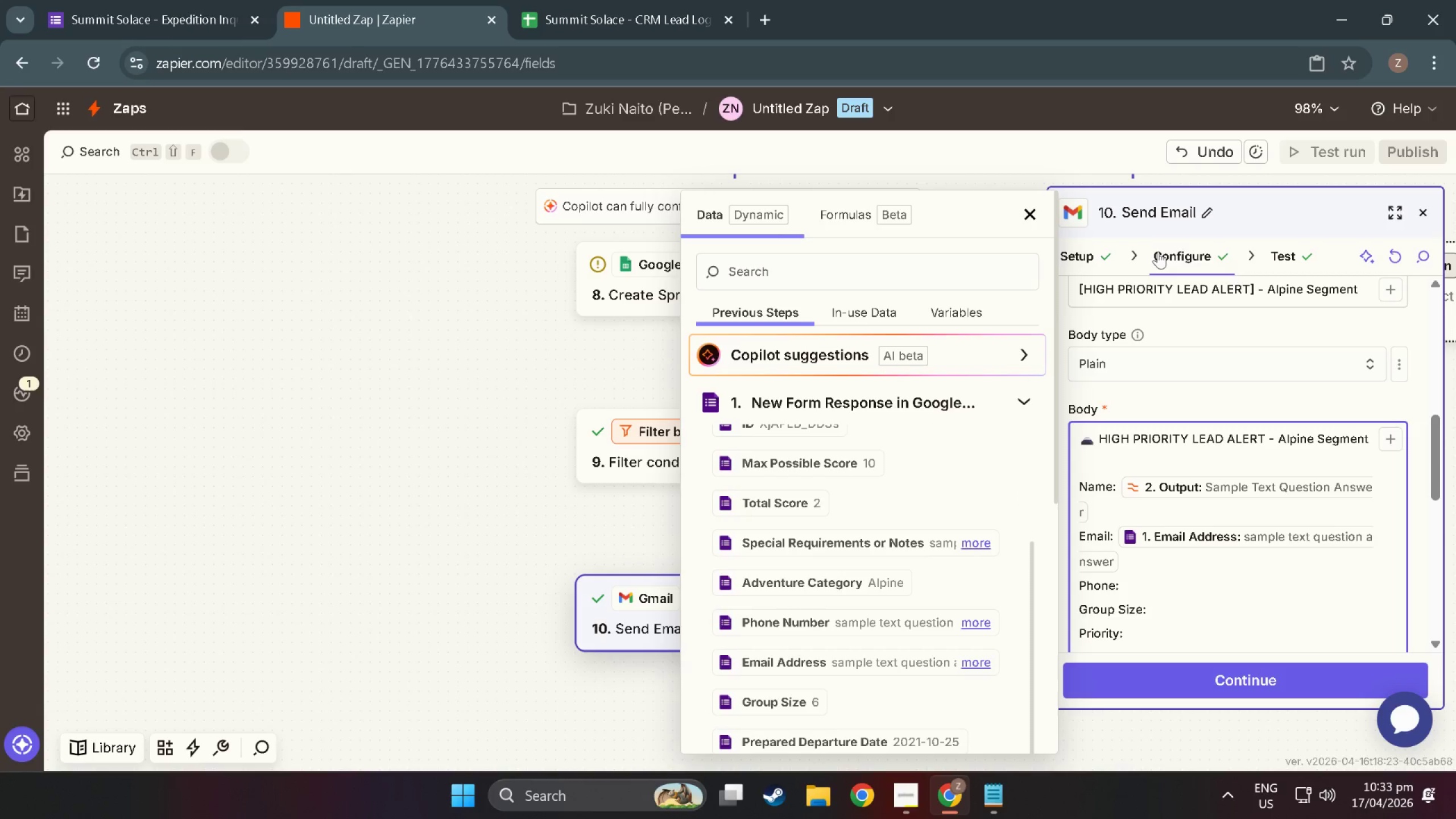 
scroll: coordinate [874, 673], scroll_direction: down, amount: 13.0
 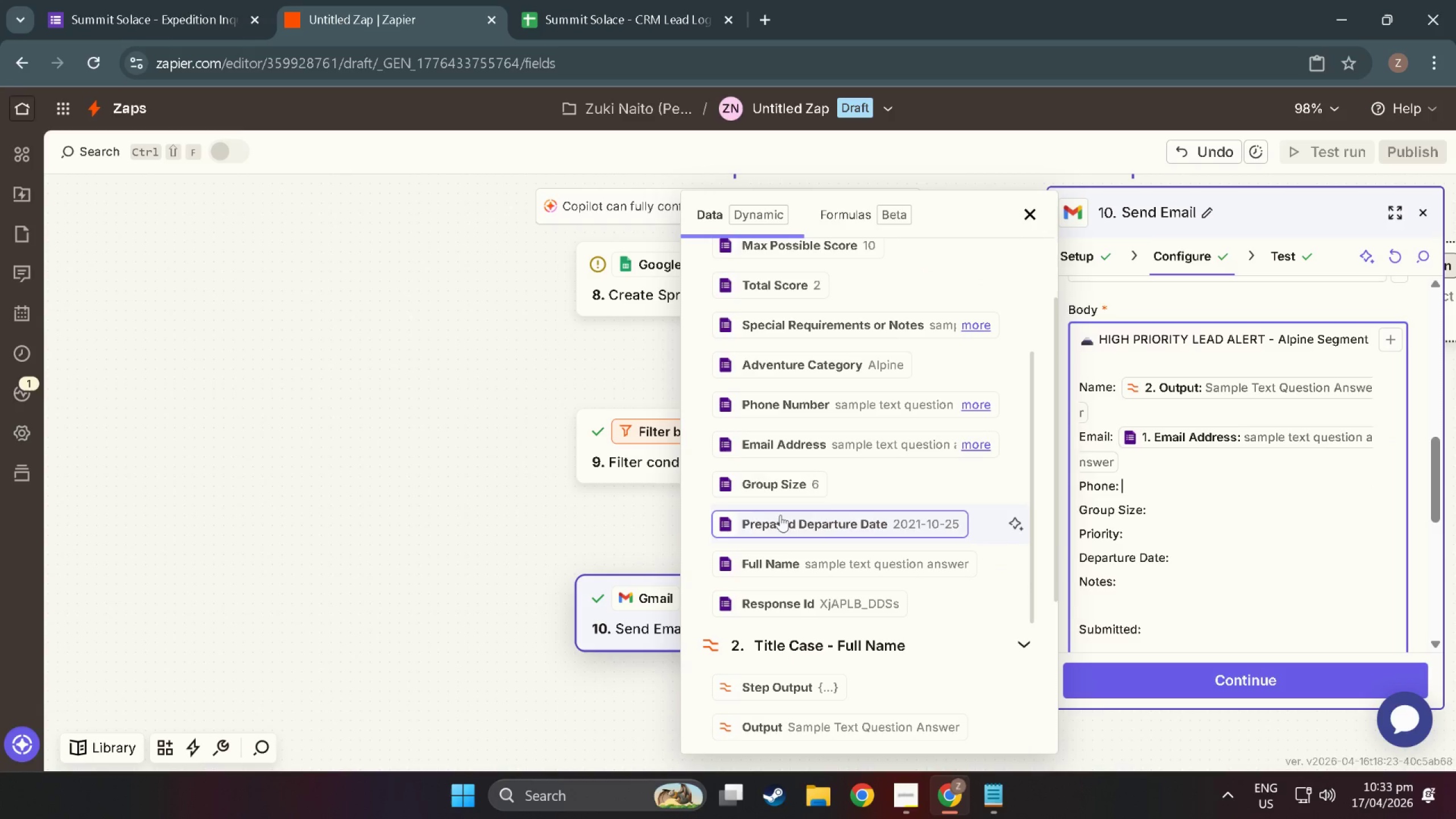 
scroll: coordinate [779, 503], scroll_direction: up, amount: 2.0
 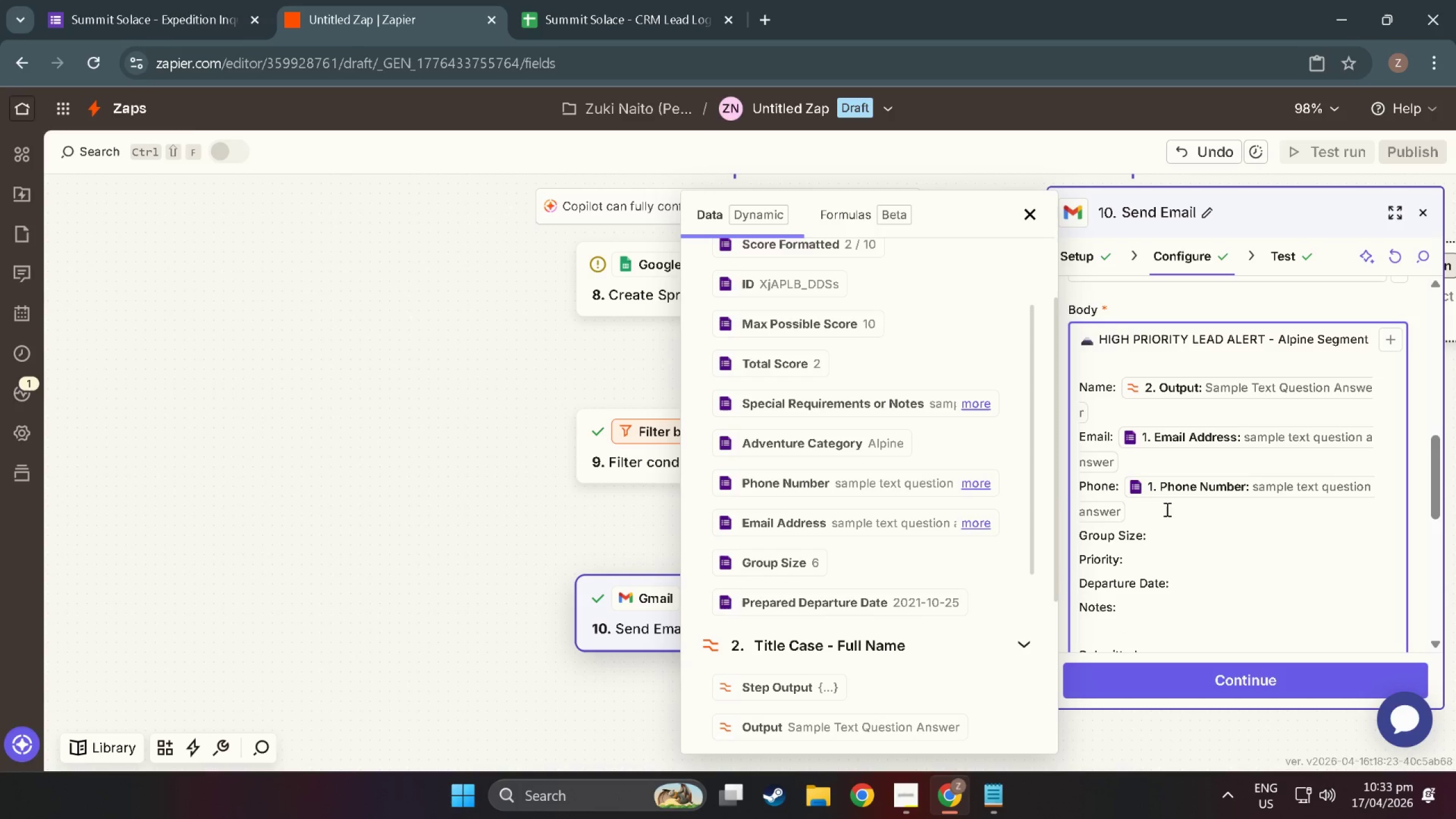 
left_click([1166, 528])
 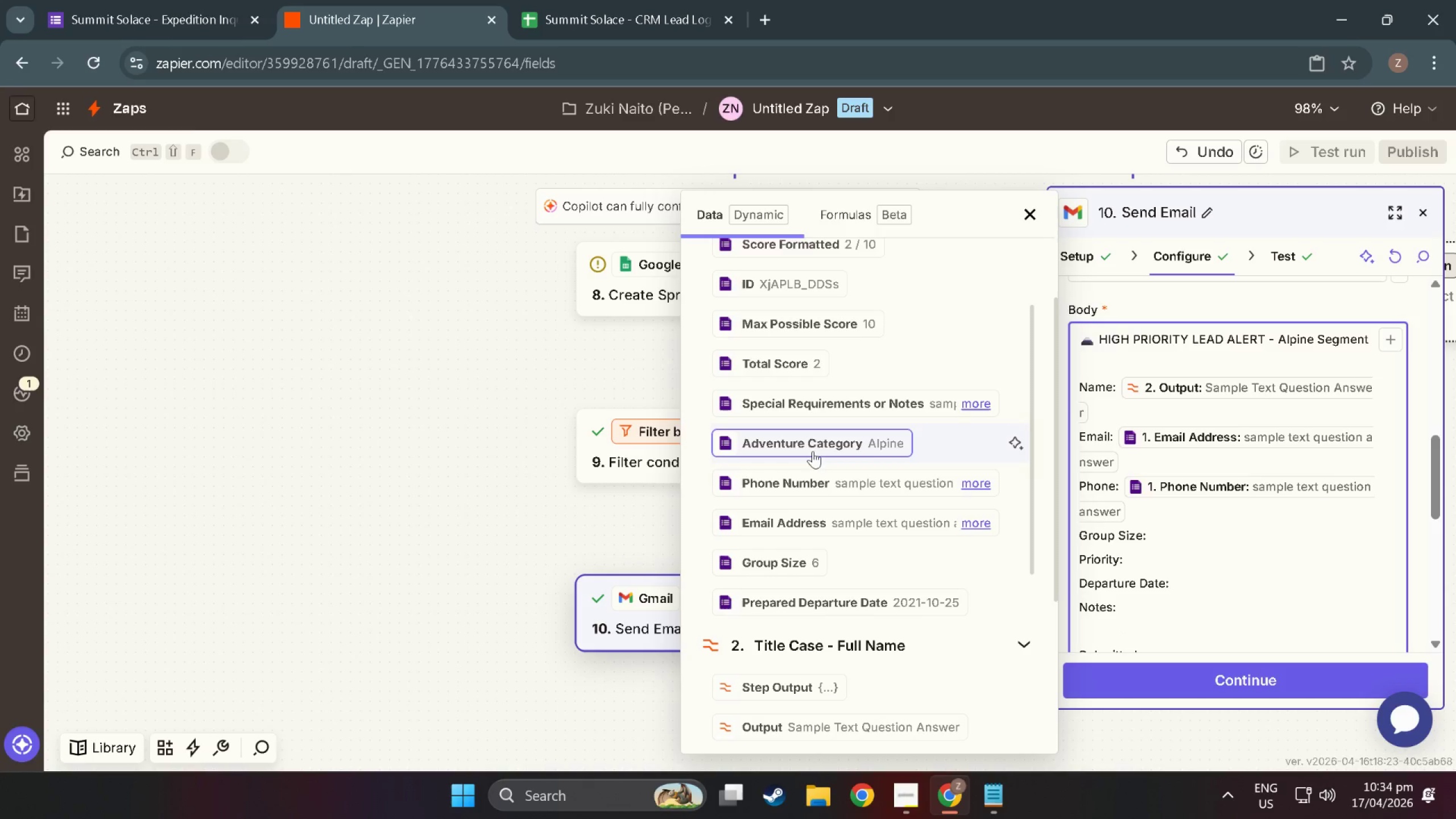 
scroll: coordinate [824, 490], scroll_direction: up, amount: 1.0
 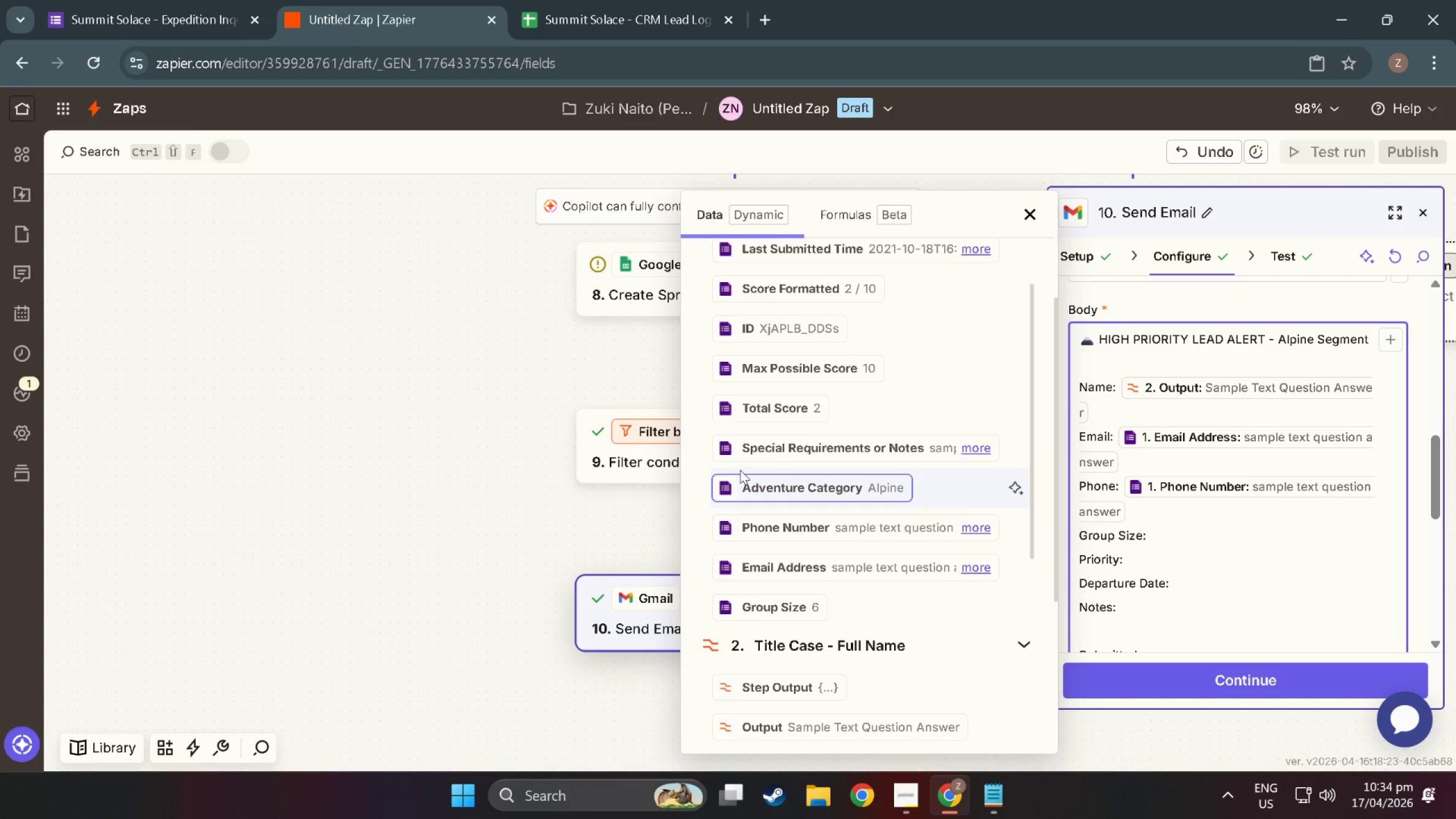 
wait(15.79)
 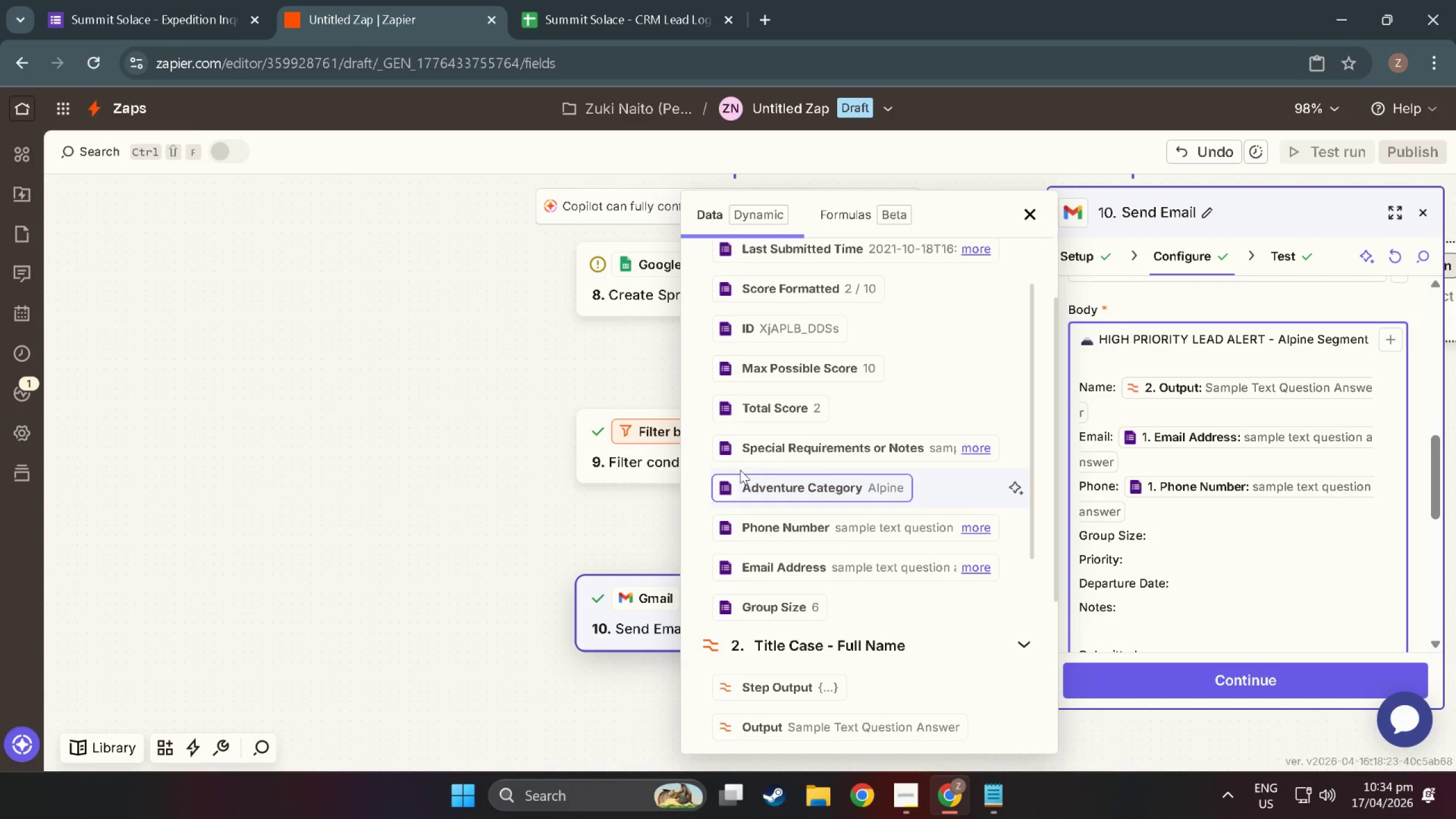 
scroll: coordinate [838, 410], scroll_direction: up, amount: 11.0
 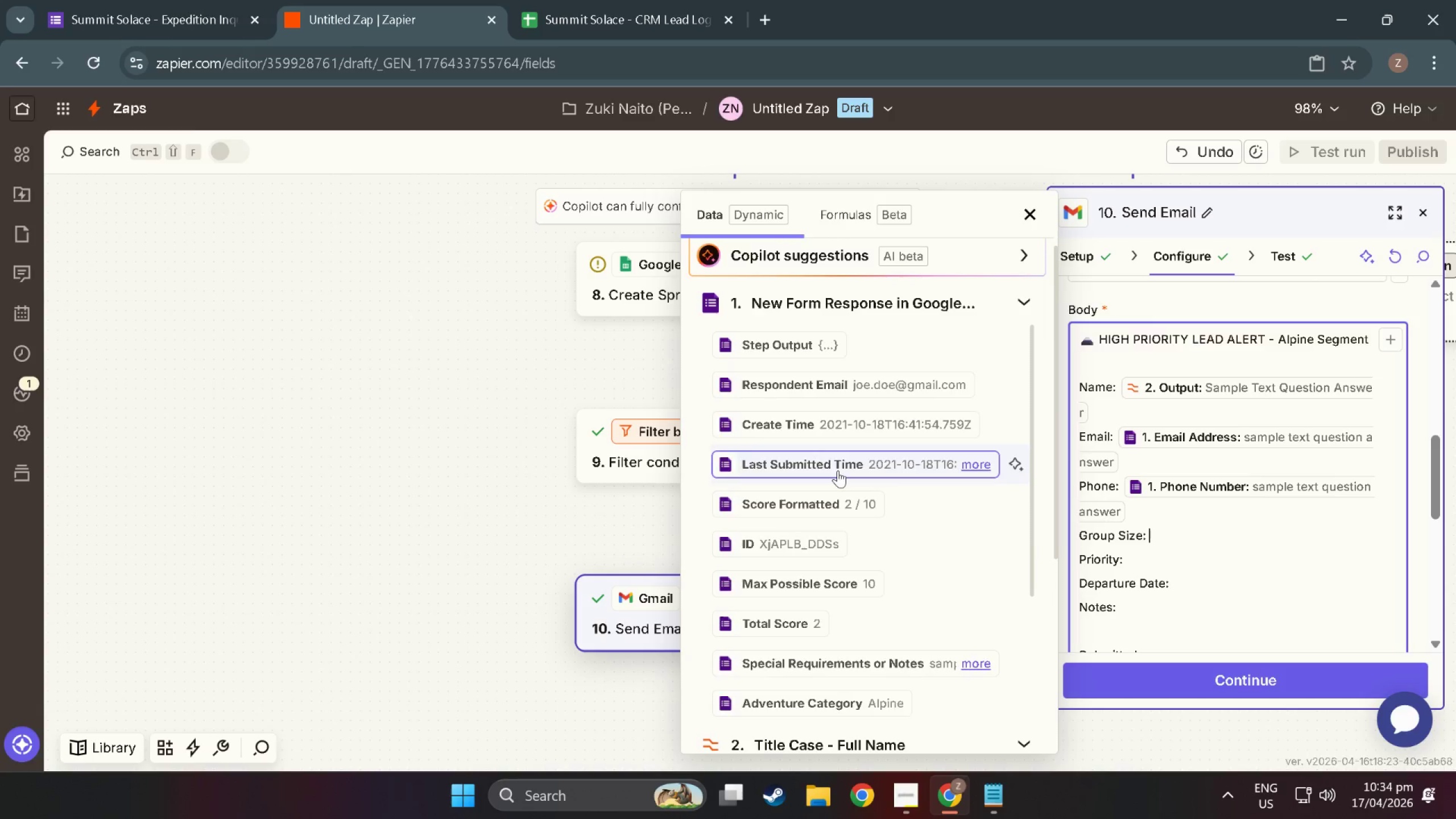 
scroll: coordinate [833, 540], scroll_direction: down, amount: 16.0
 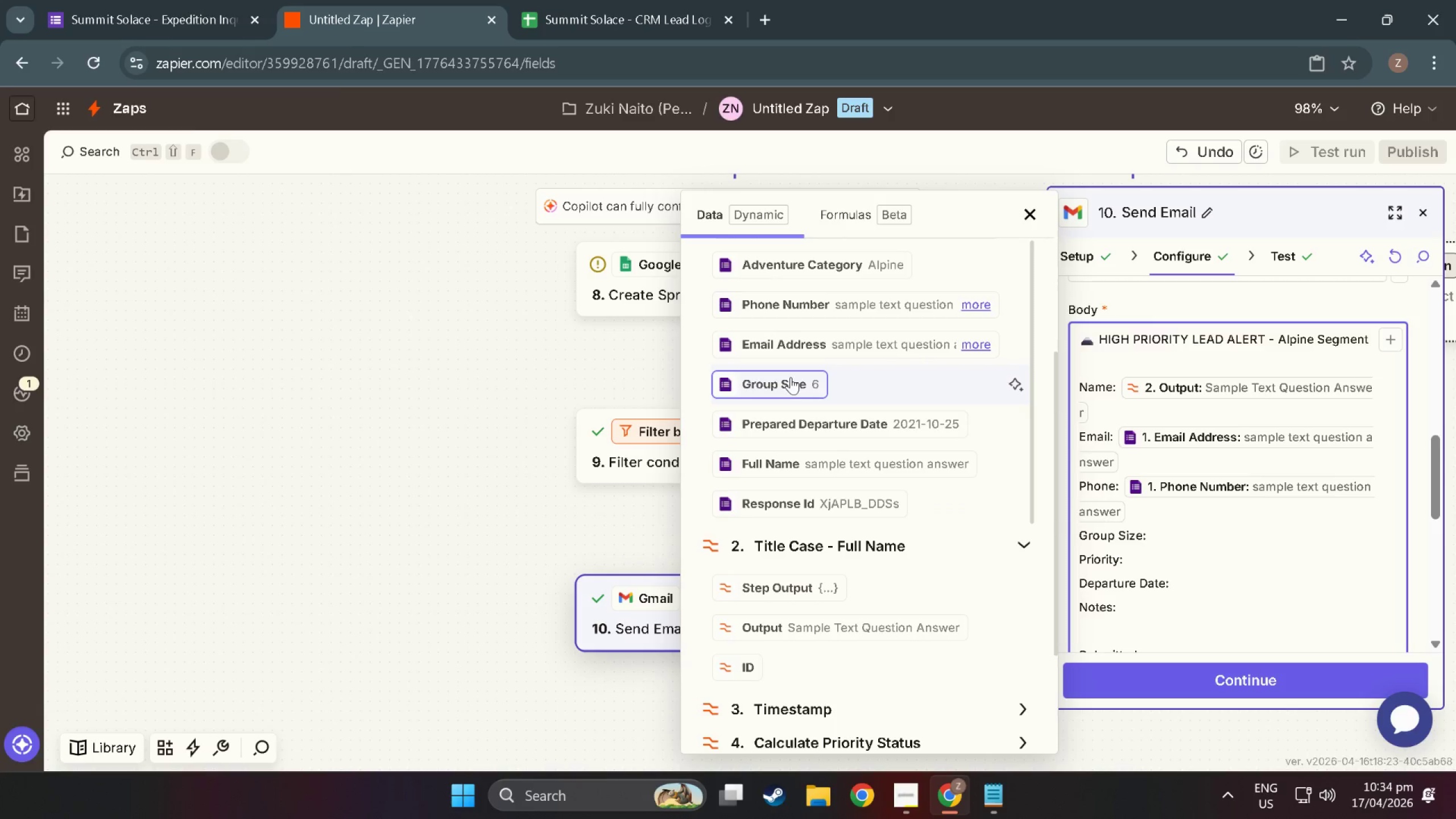 
left_click([1137, 560])
 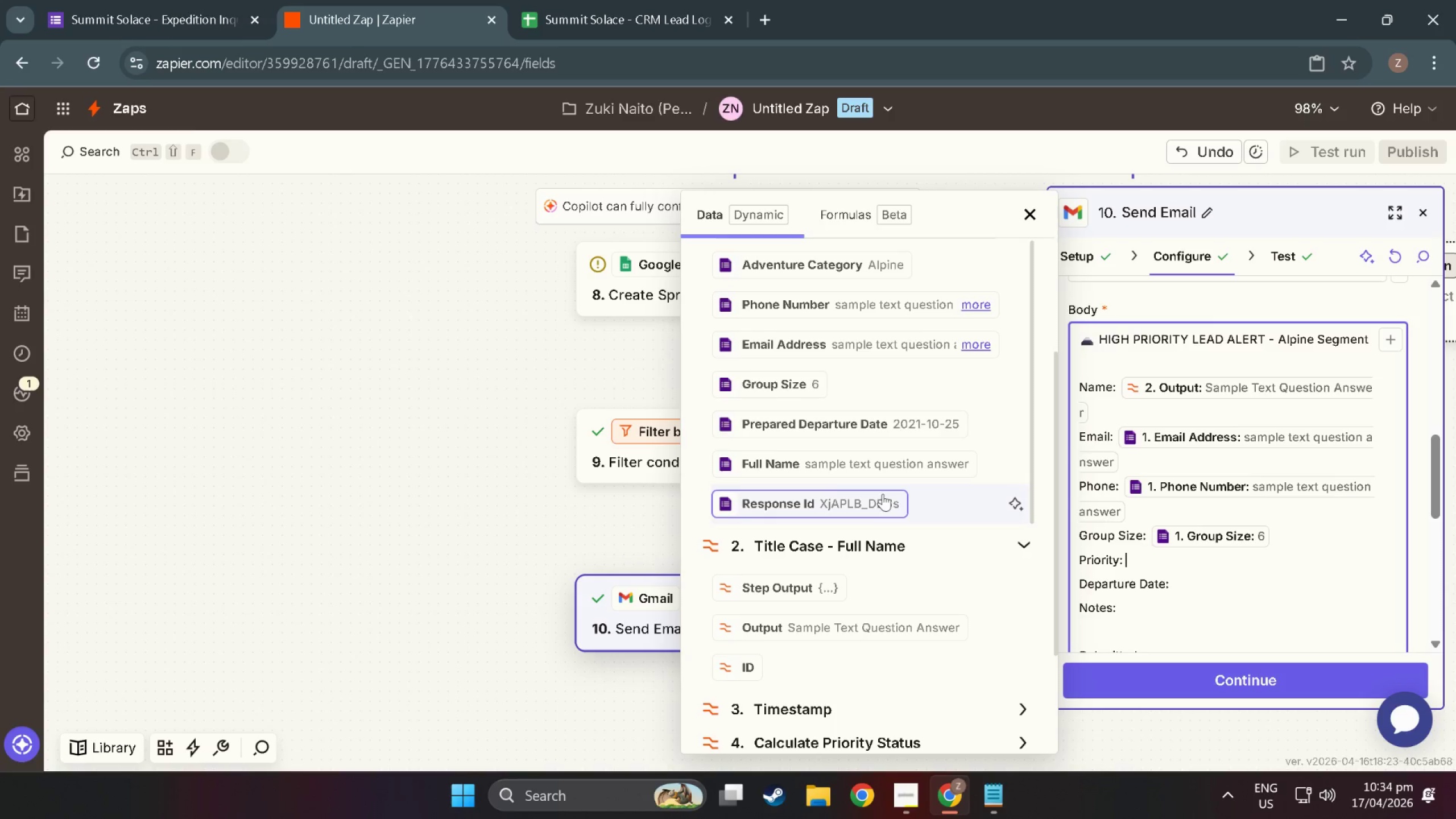 
scroll: coordinate [775, 614], scroll_direction: down, amount: 8.0
 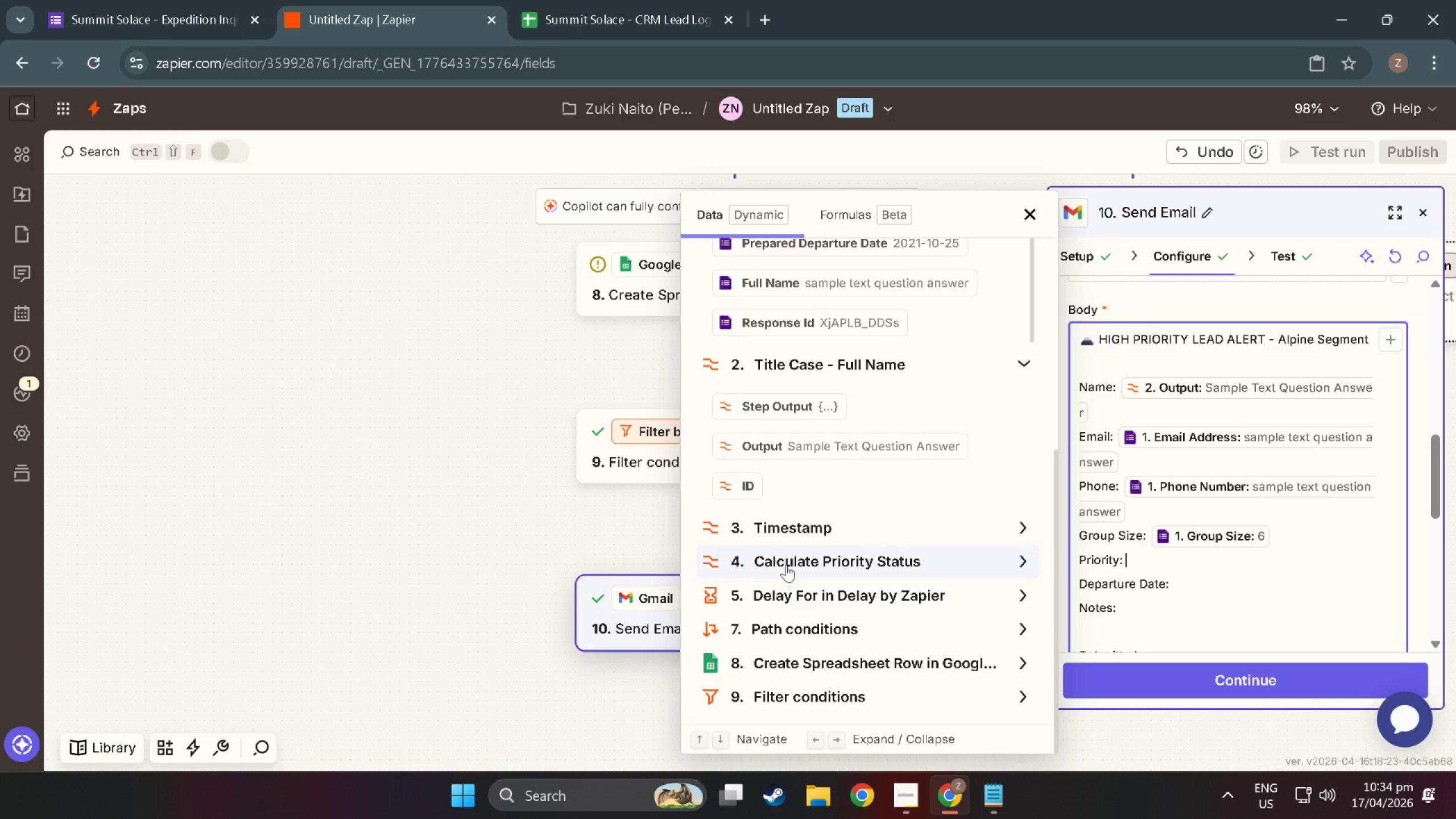 
wait(6.28)
 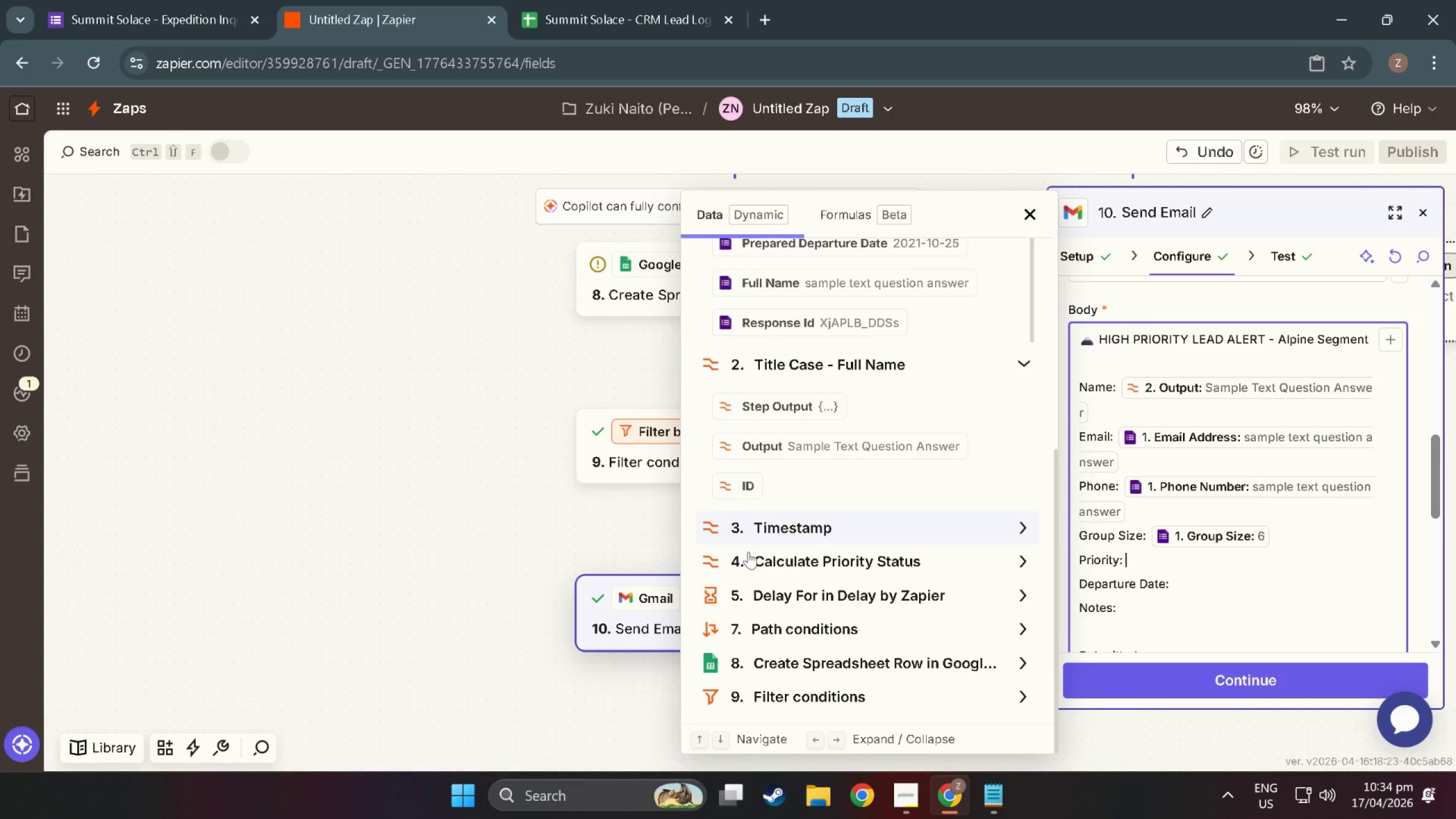 
left_click([814, 568])
 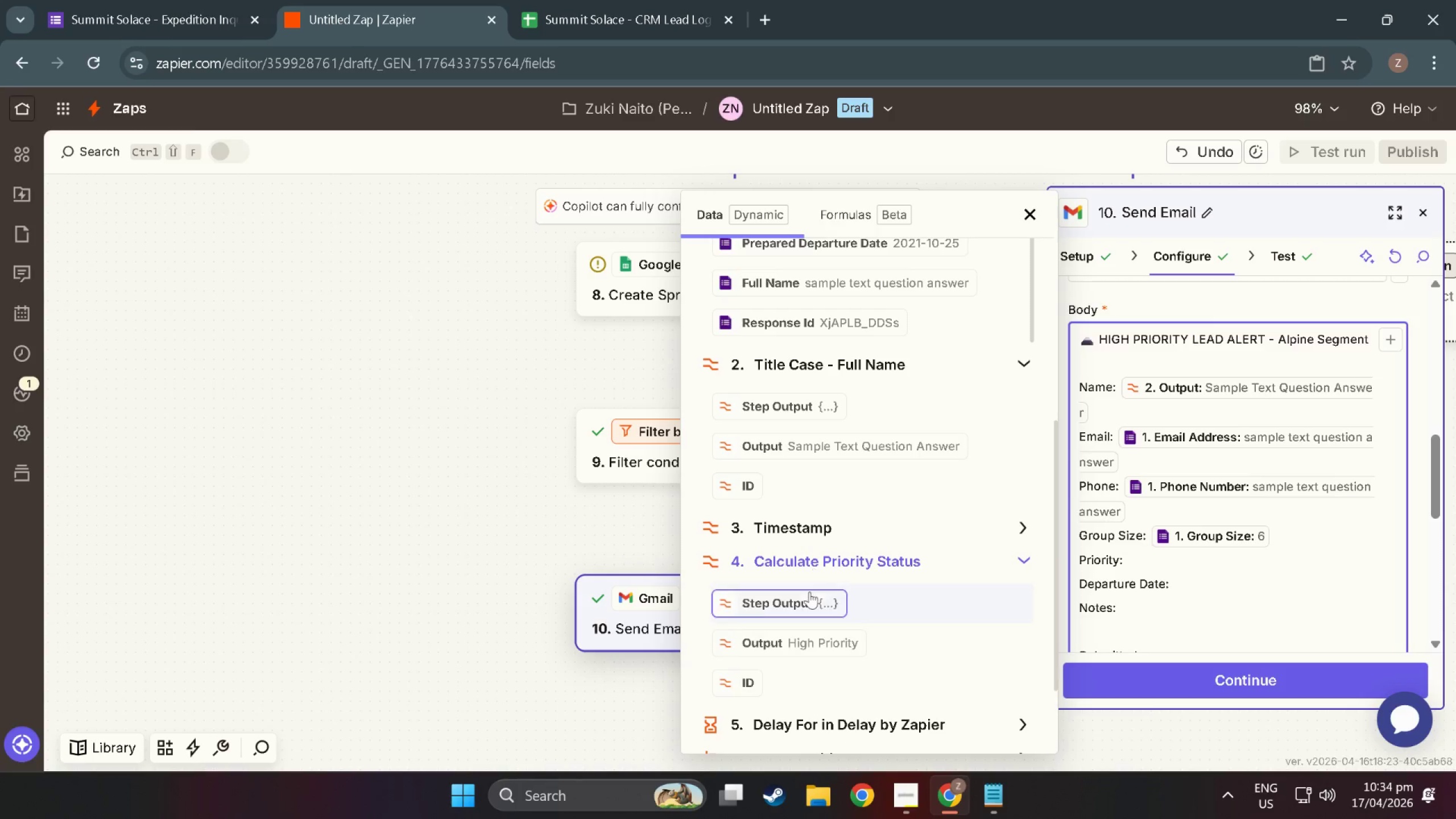 
scroll: coordinate [808, 608], scroll_direction: down, amount: 2.0
 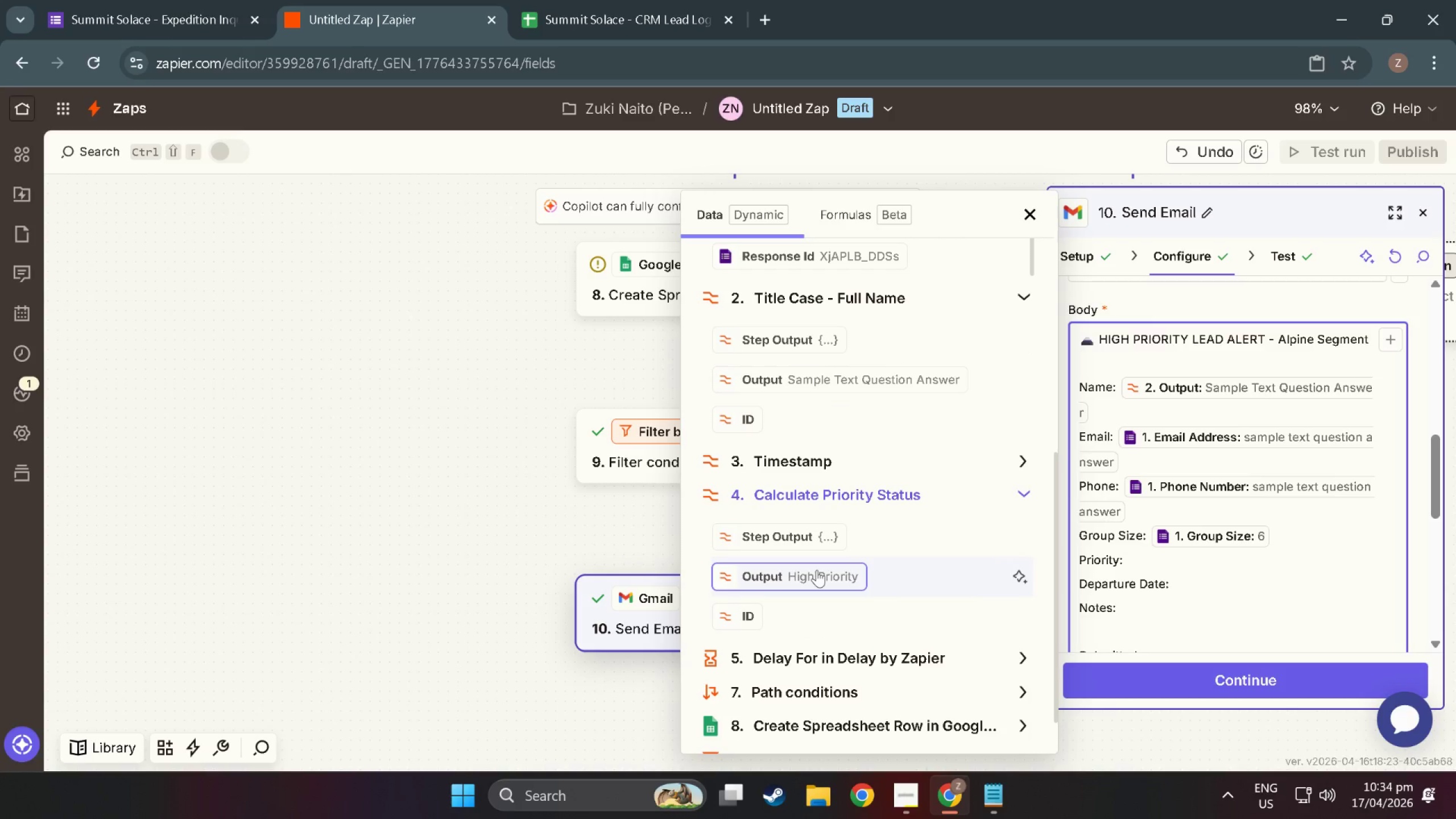 
left_click([817, 570])
 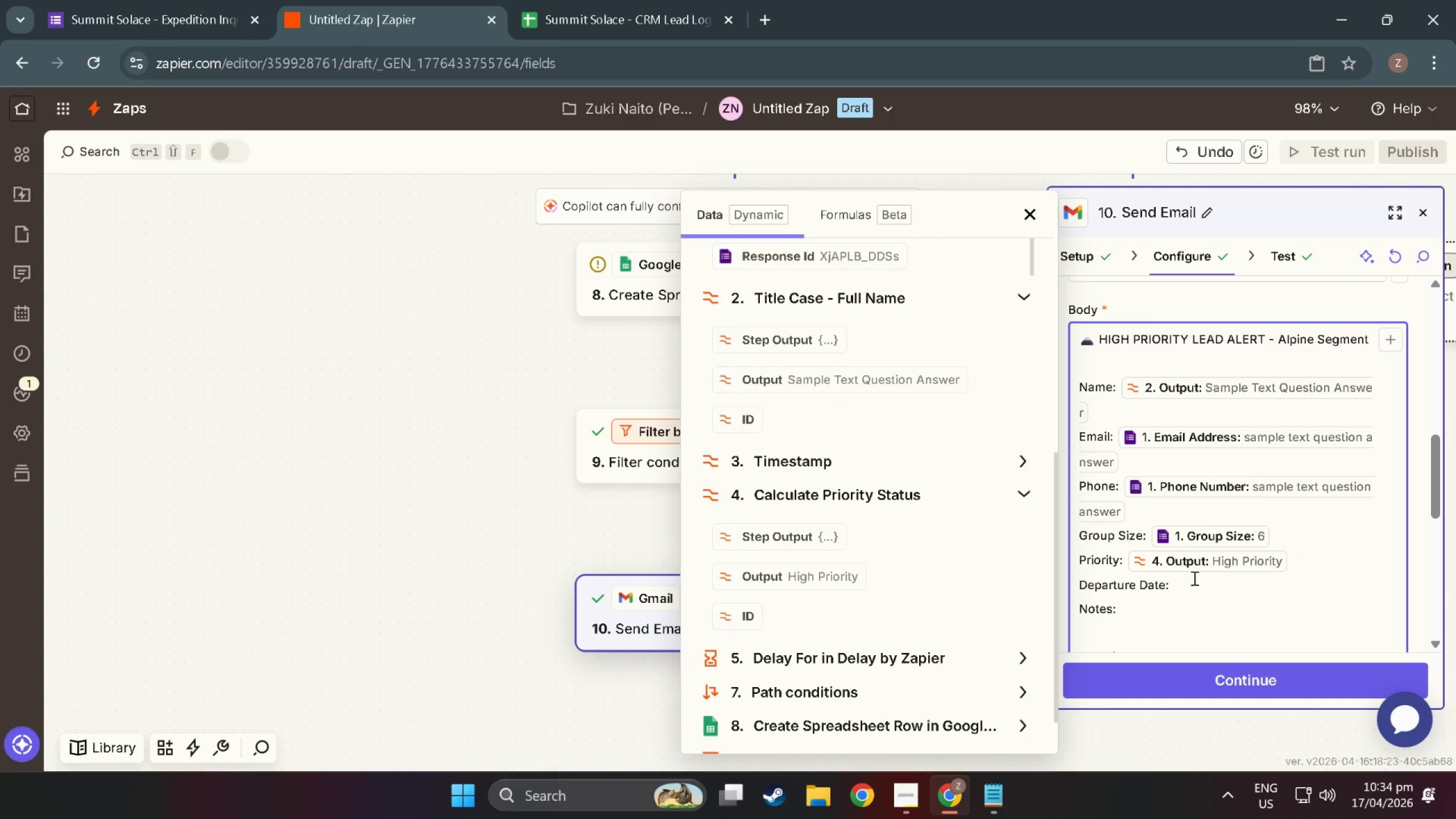 
left_click([1193, 578])
 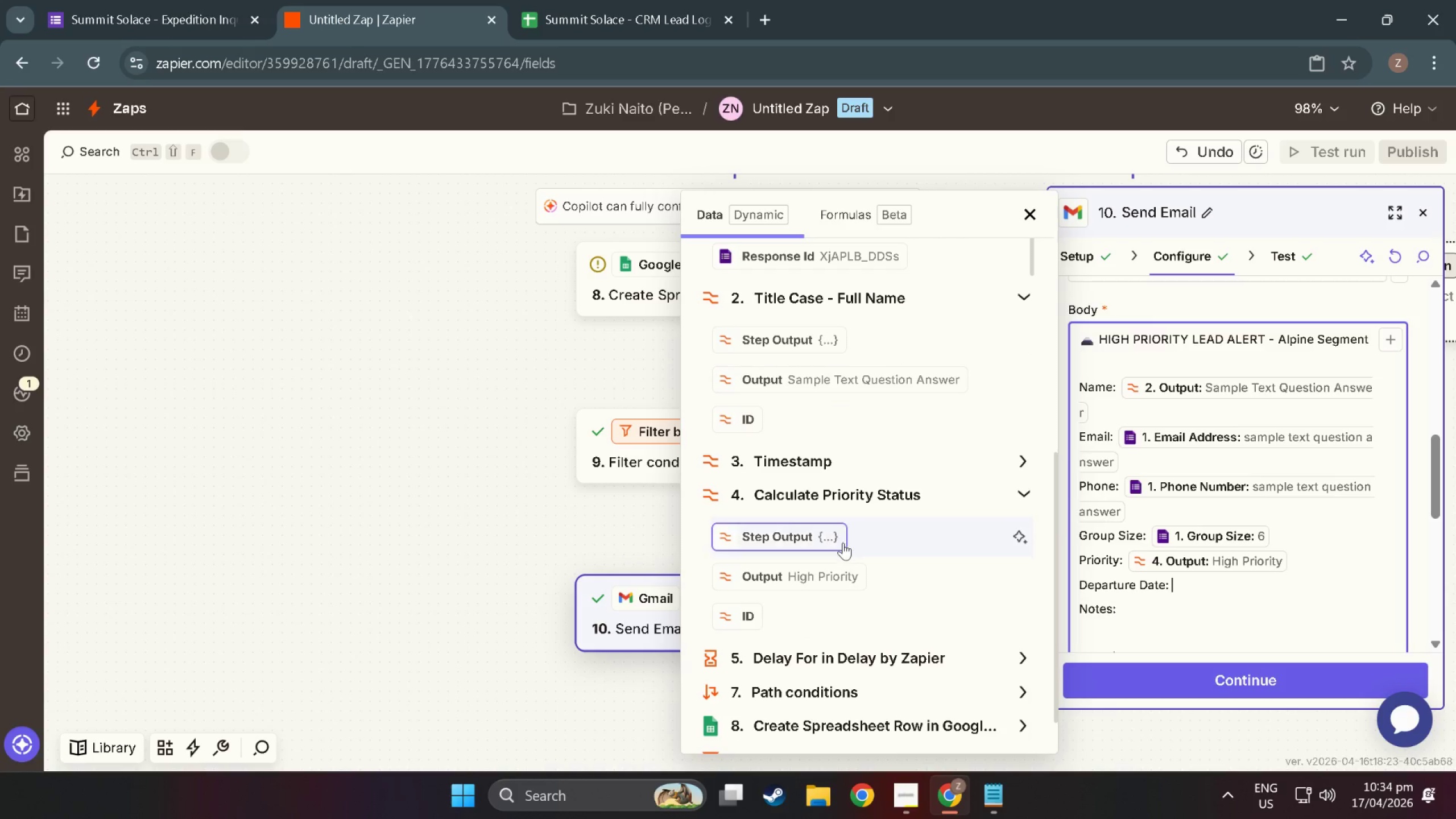 
scroll: coordinate [825, 546], scroll_direction: down, amount: 3.0
 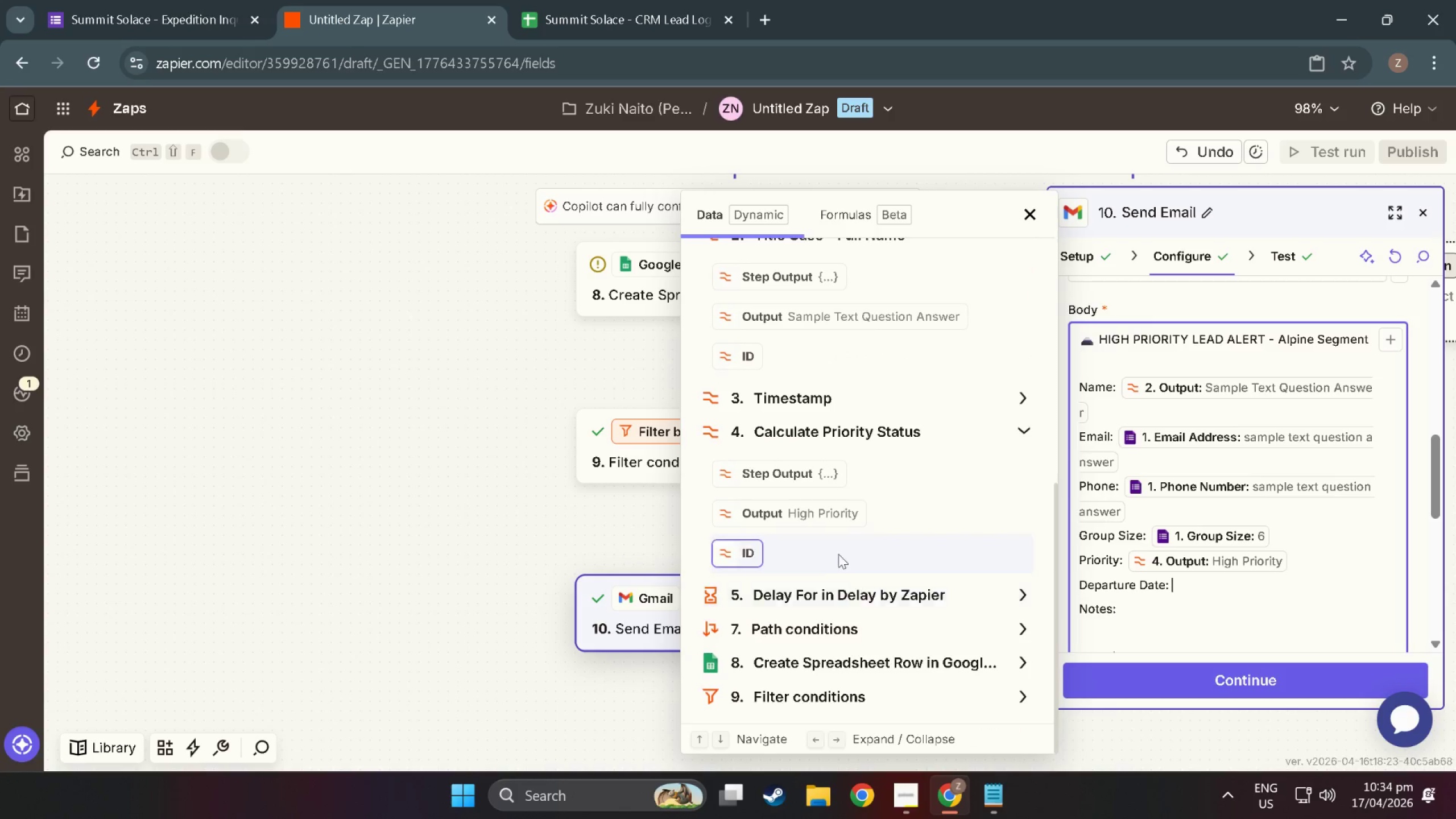 
scroll: coordinate [812, 469], scroll_direction: up, amount: 38.0
 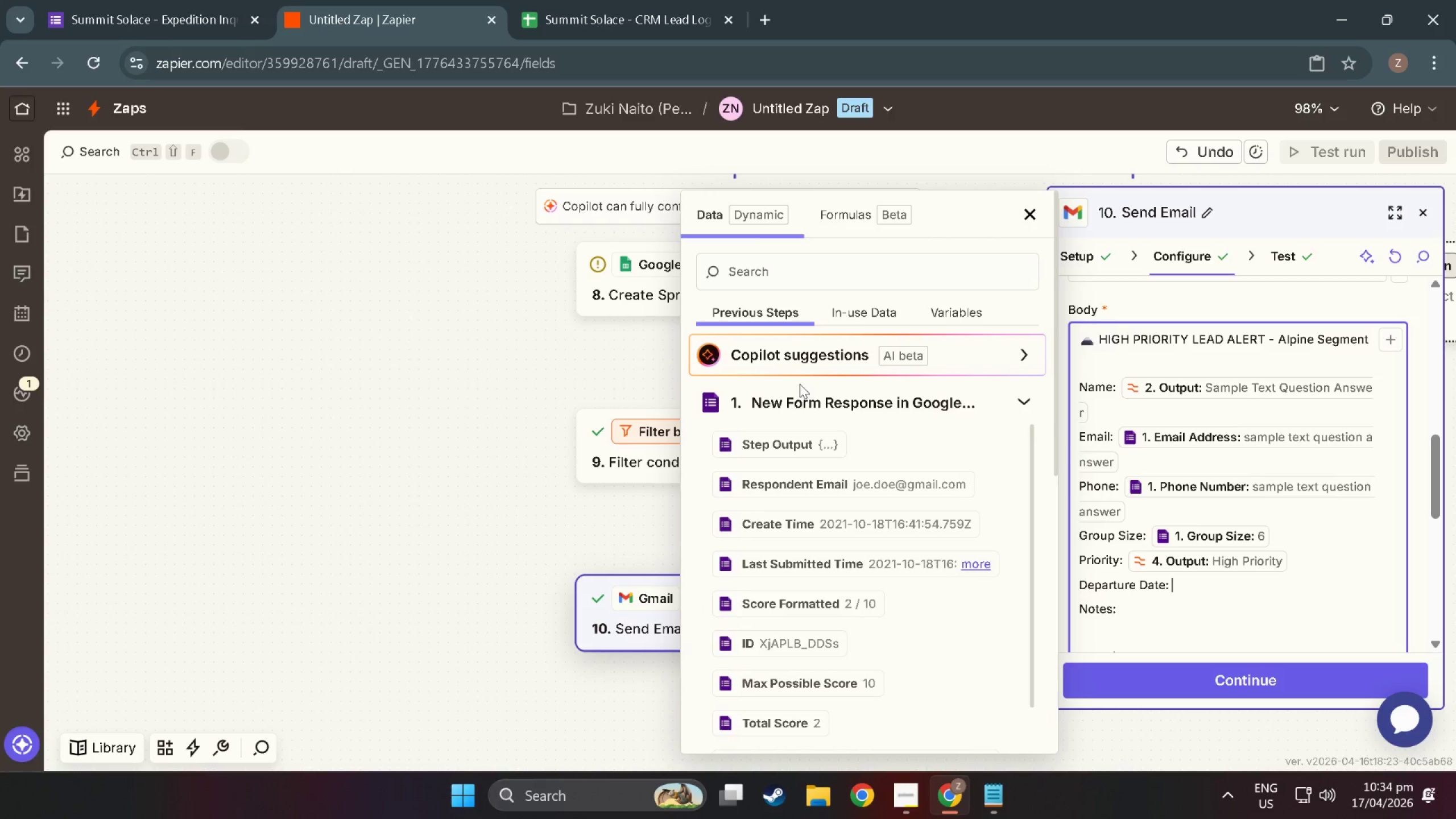 
left_click([823, 402])
 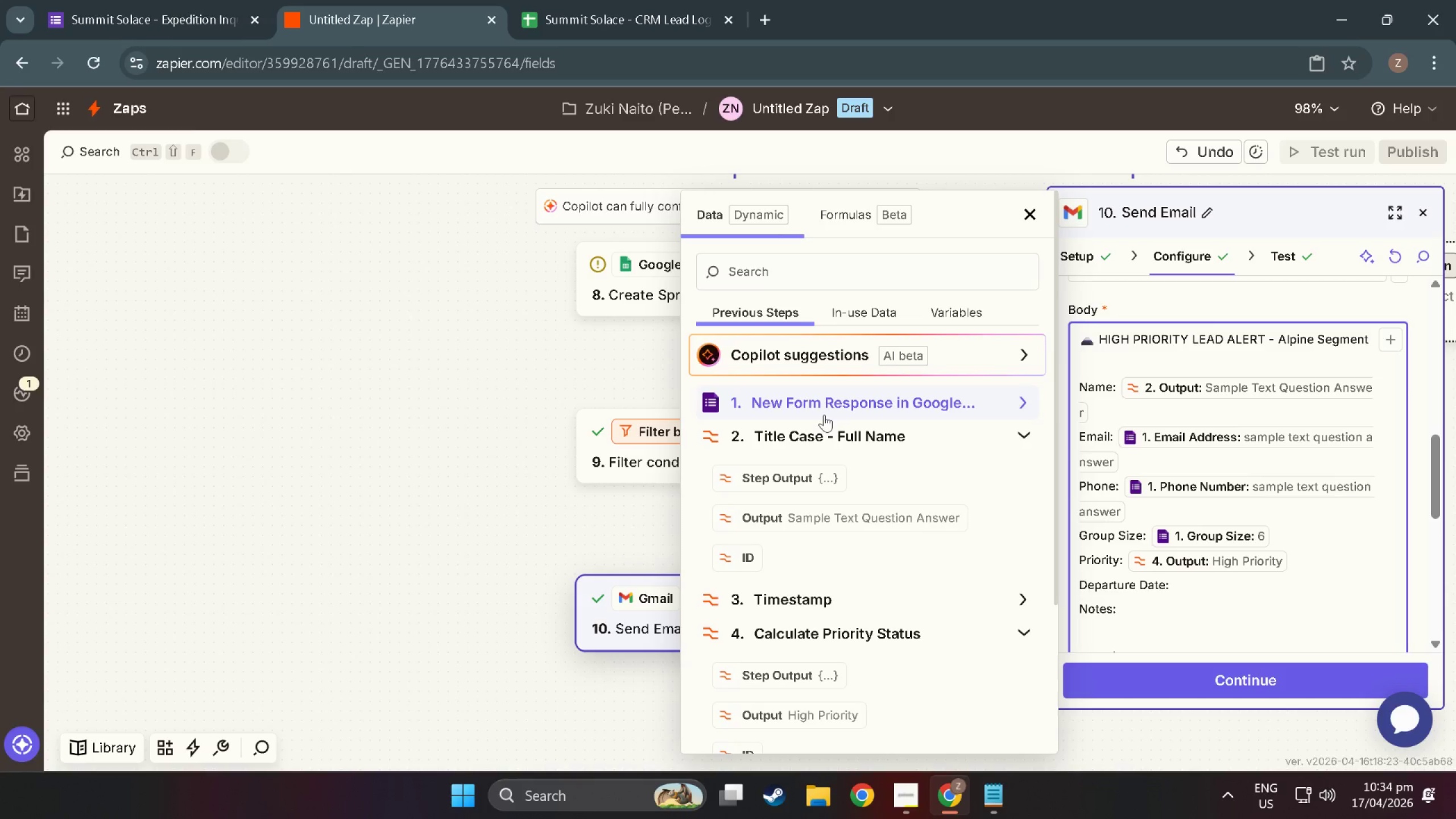 
left_click([825, 410])
 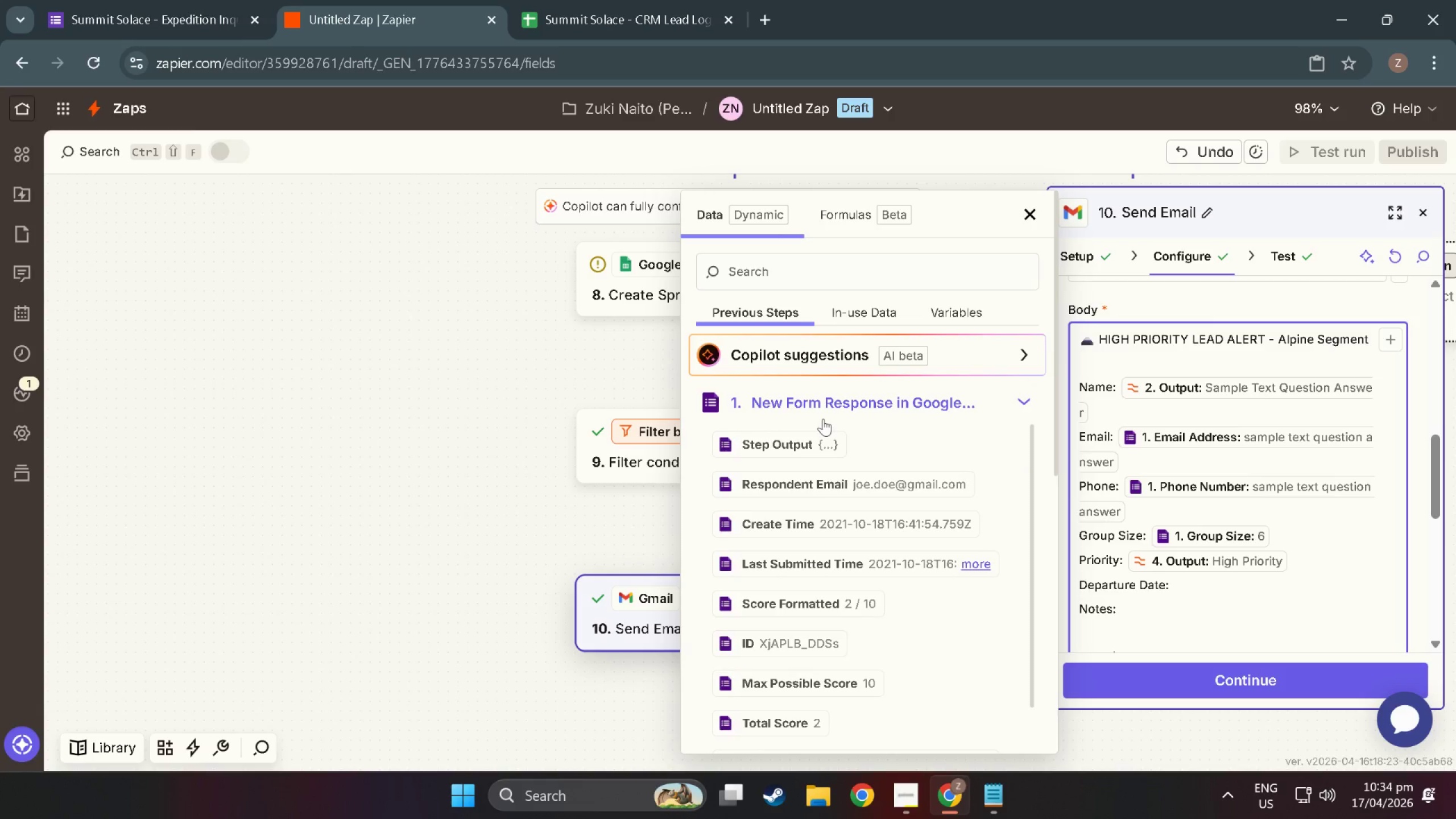 
scroll: coordinate [768, 482], scroll_direction: down, amount: 11.0
 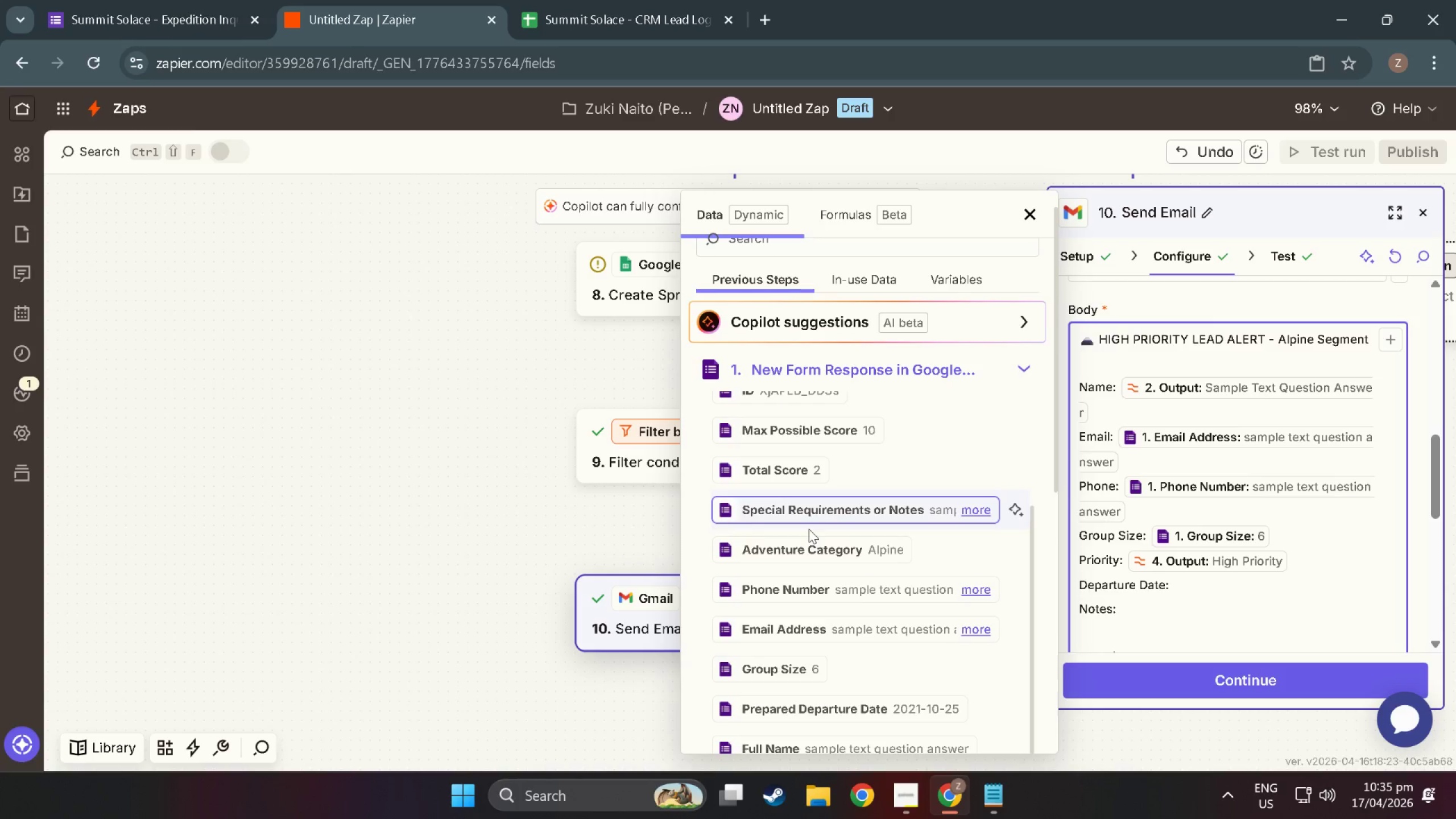 
wait(16.99)
 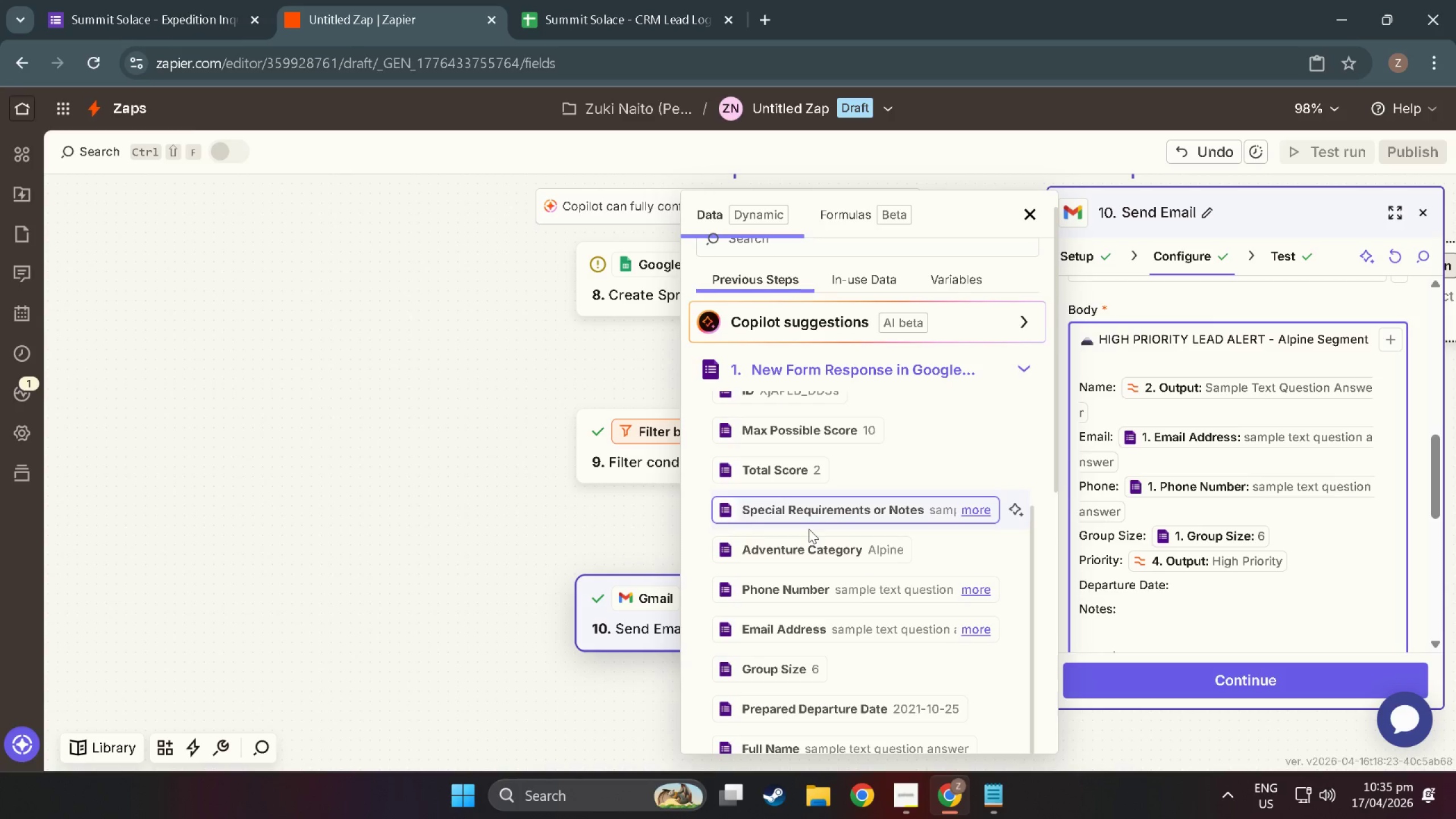 
scroll: coordinate [795, 605], scroll_direction: down, amount: 6.0
 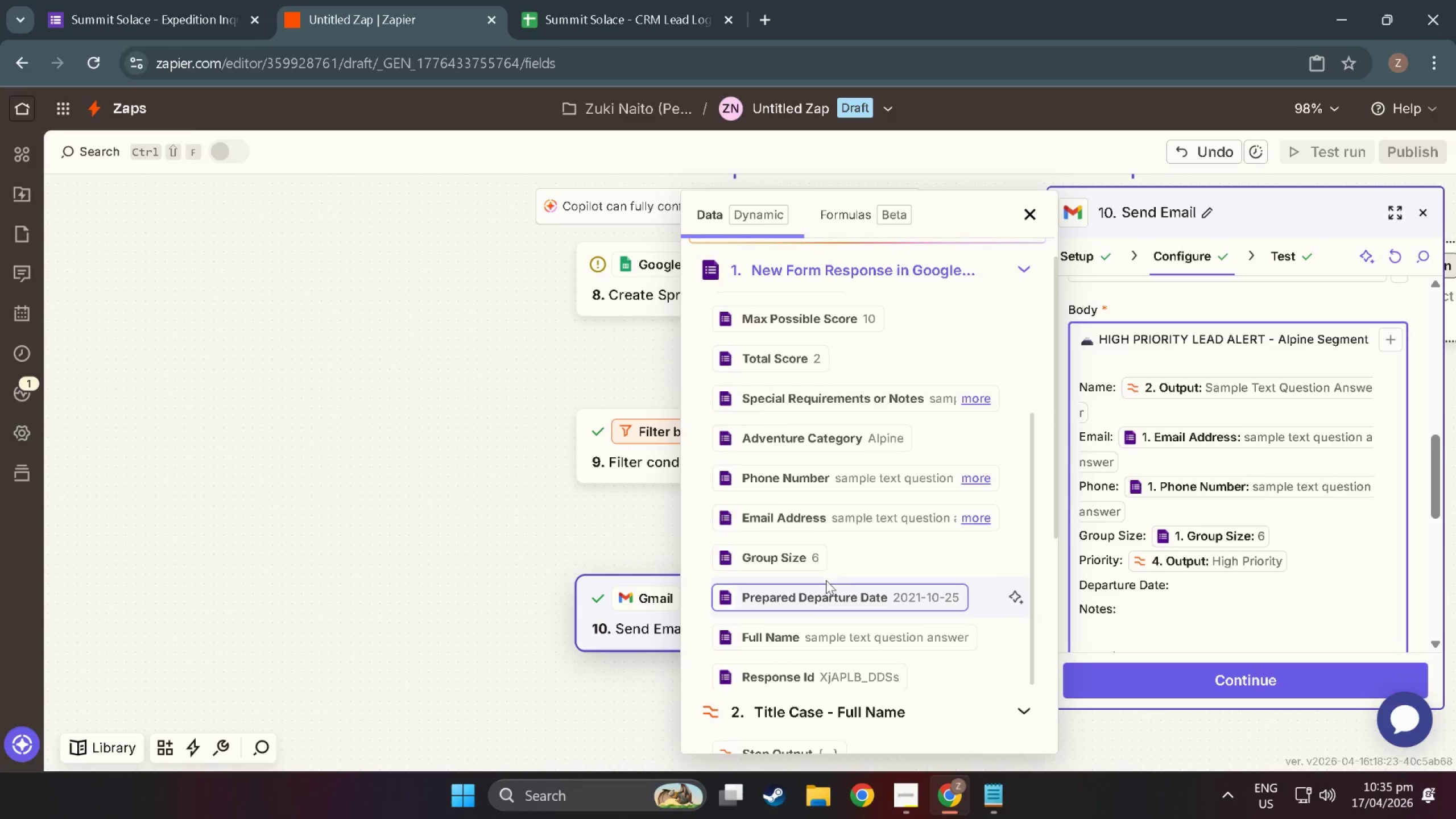 
wait(8.08)
 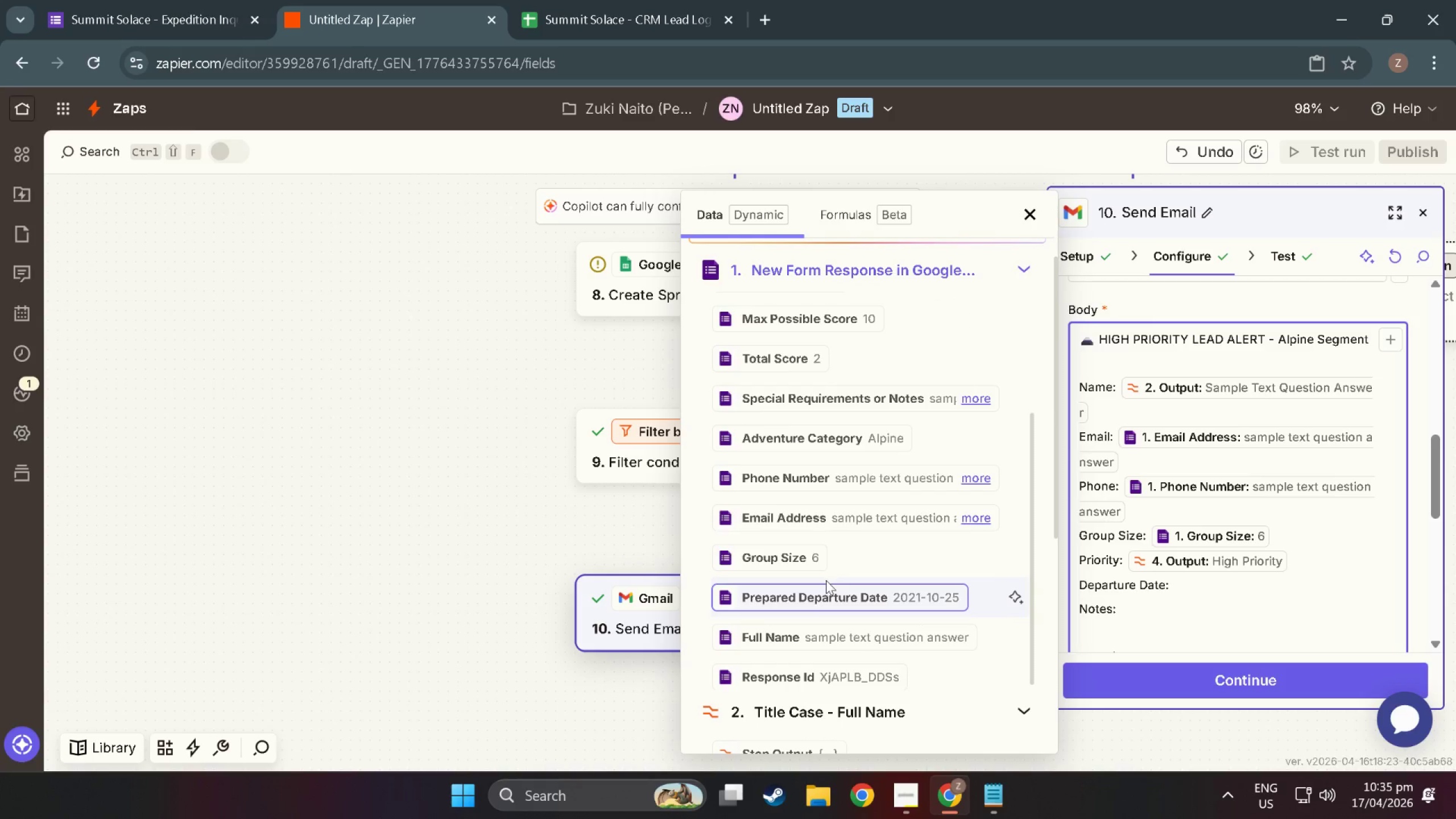 
scroll: coordinate [787, 620], scroll_direction: down, amount: 1.0
 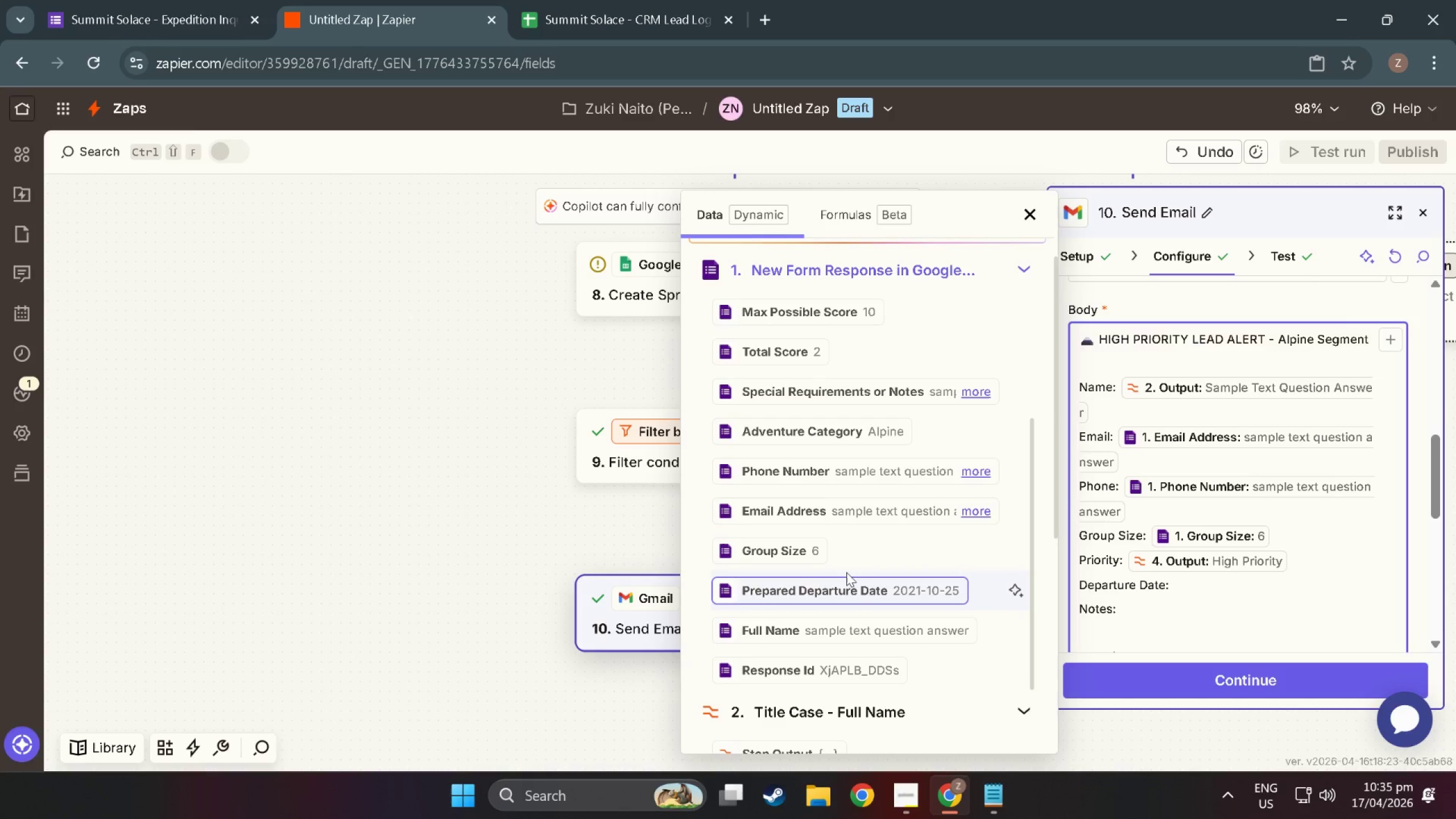 
wait(19.78)
 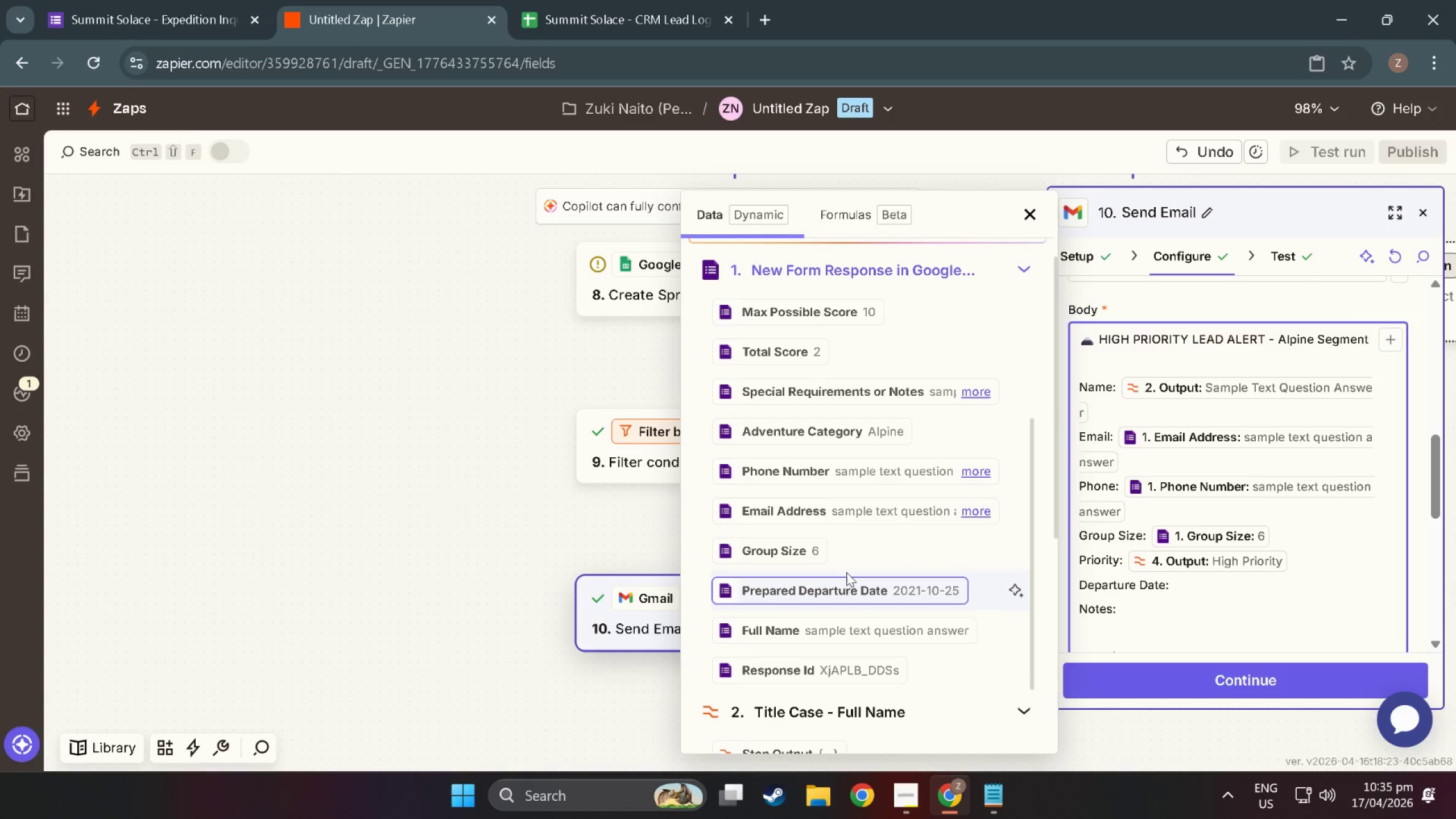 
left_click([1194, 590])
 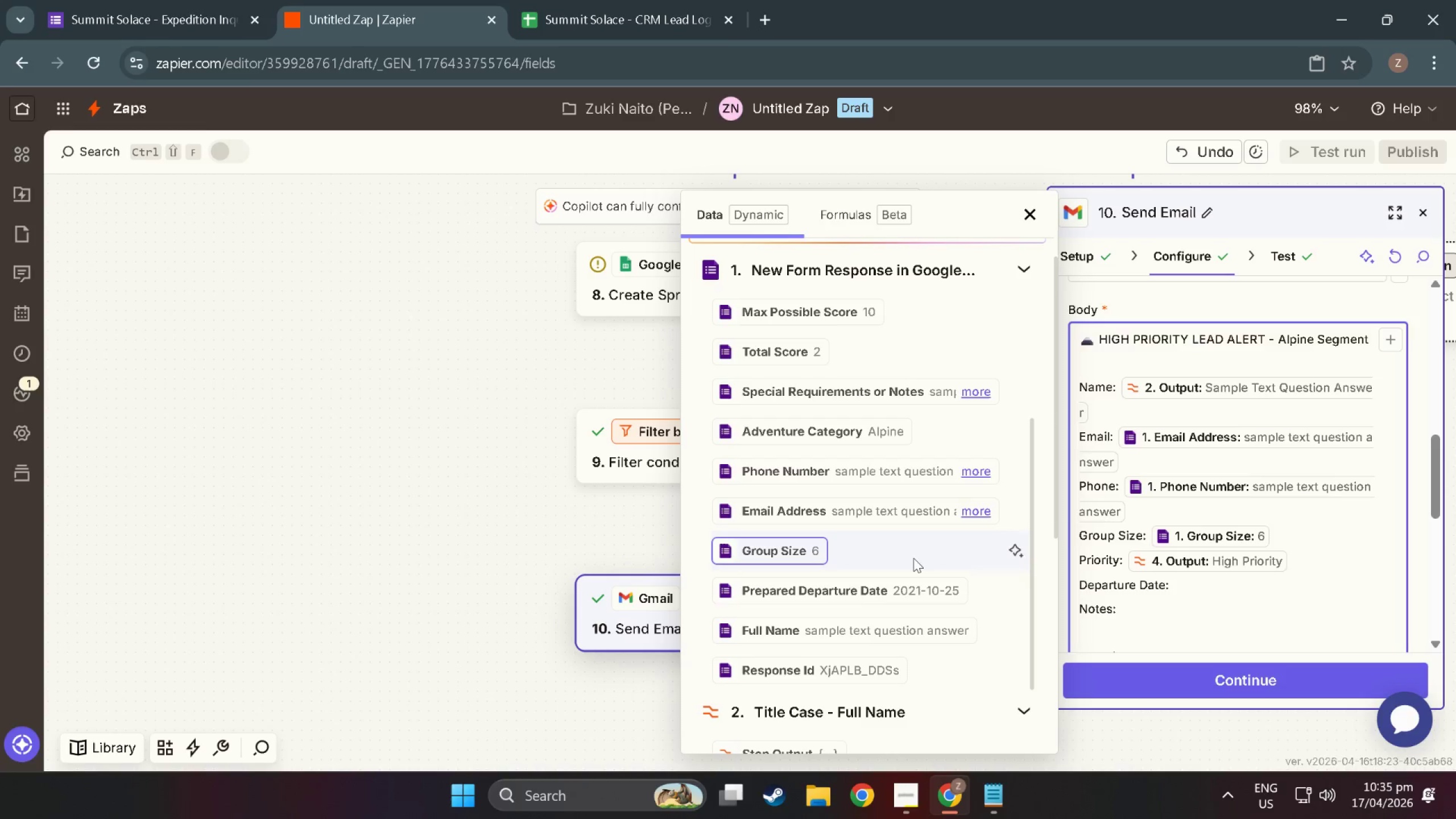 
scroll: coordinate [824, 516], scroll_direction: up, amount: 15.0
 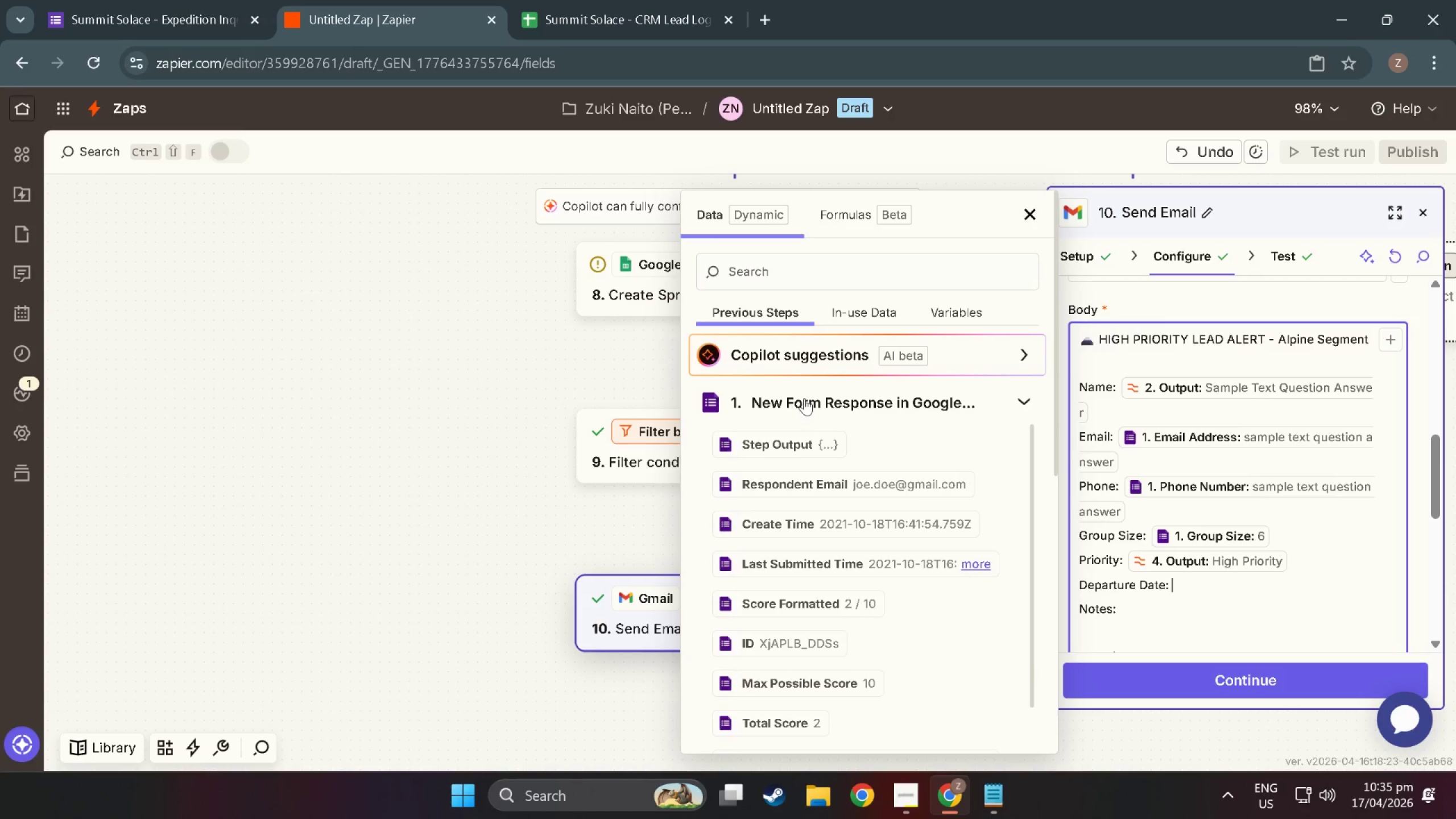 
left_click([804, 398])
 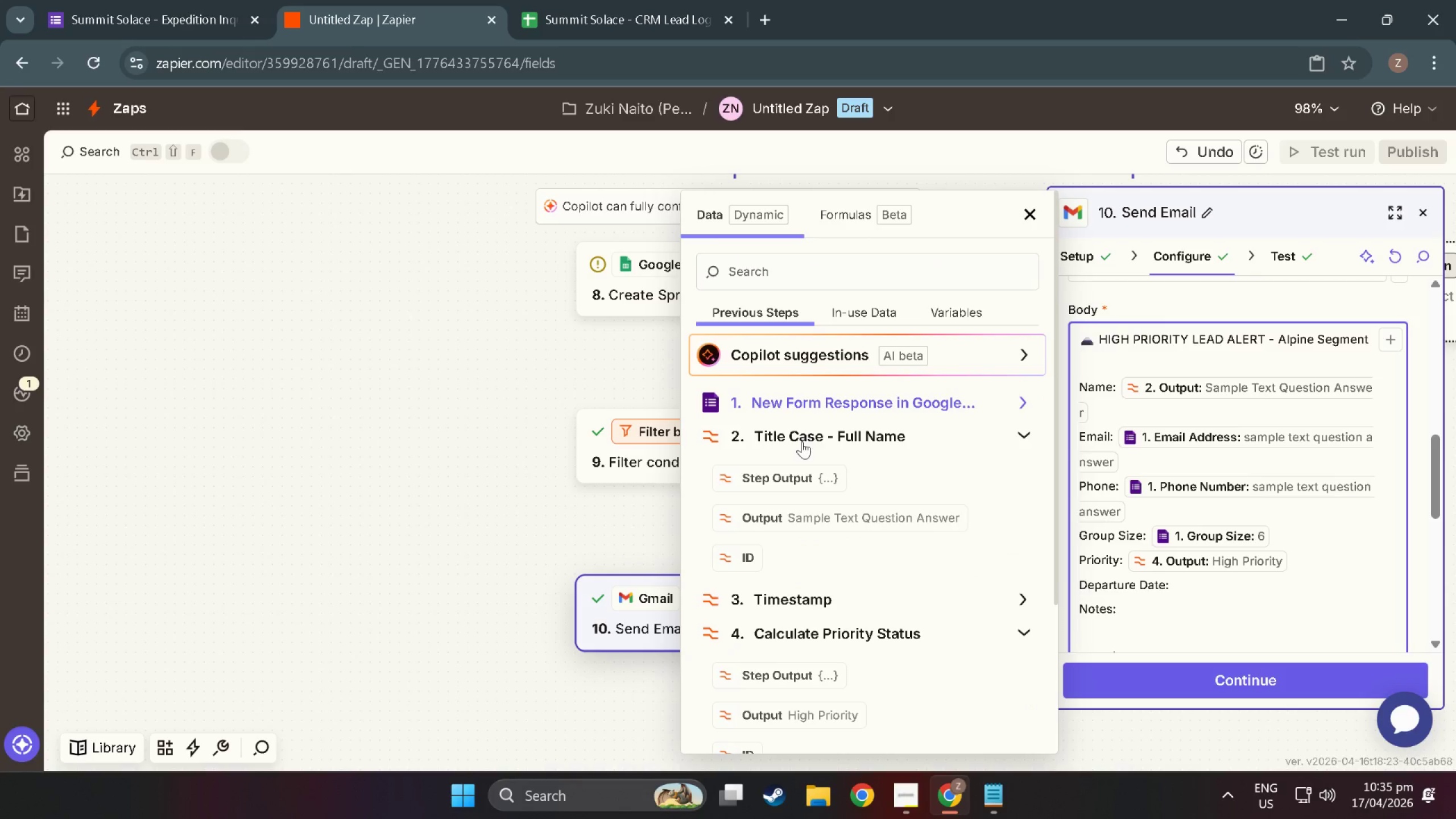 
left_click([802, 441])
 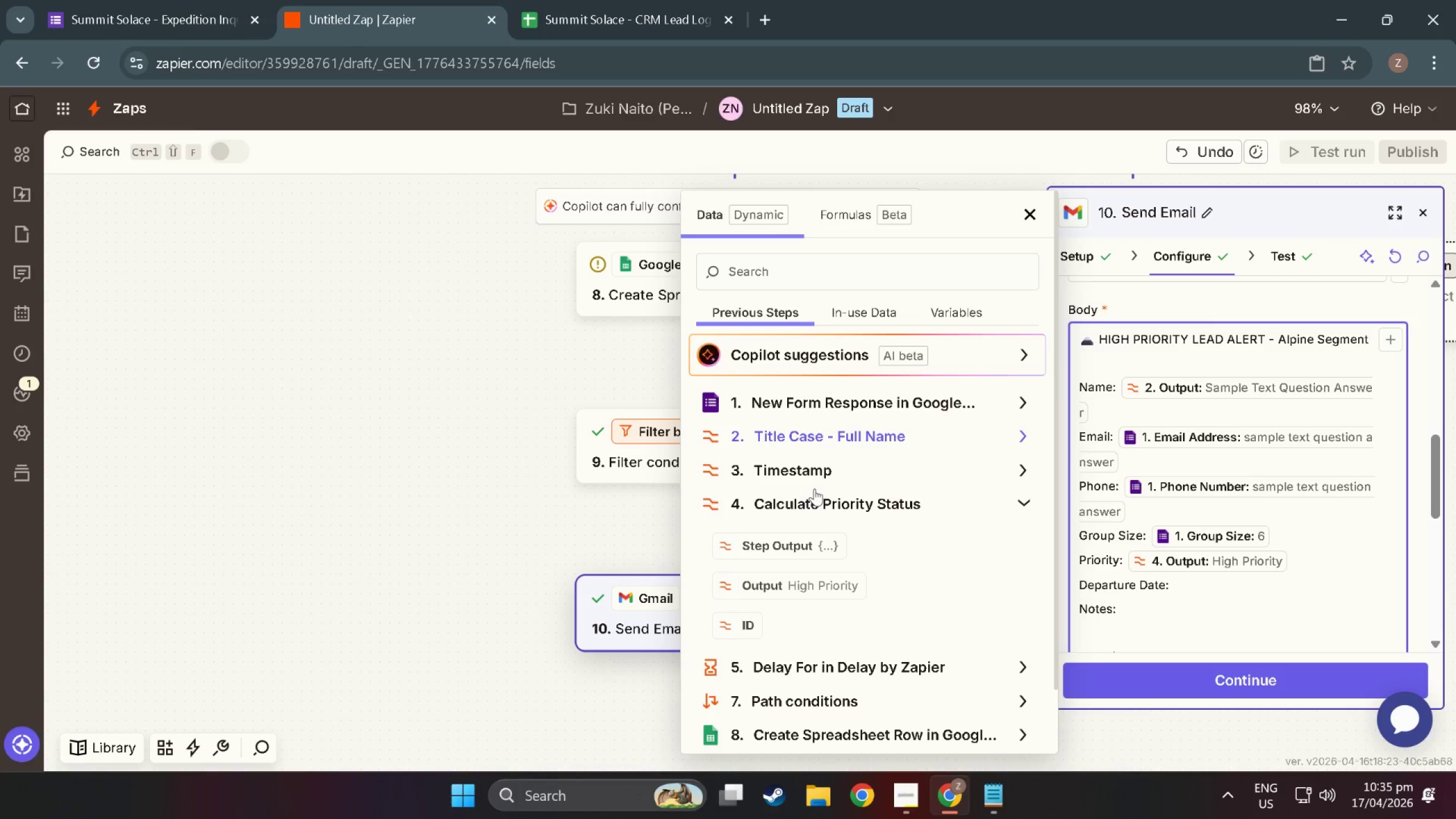 
wait(14.29)
 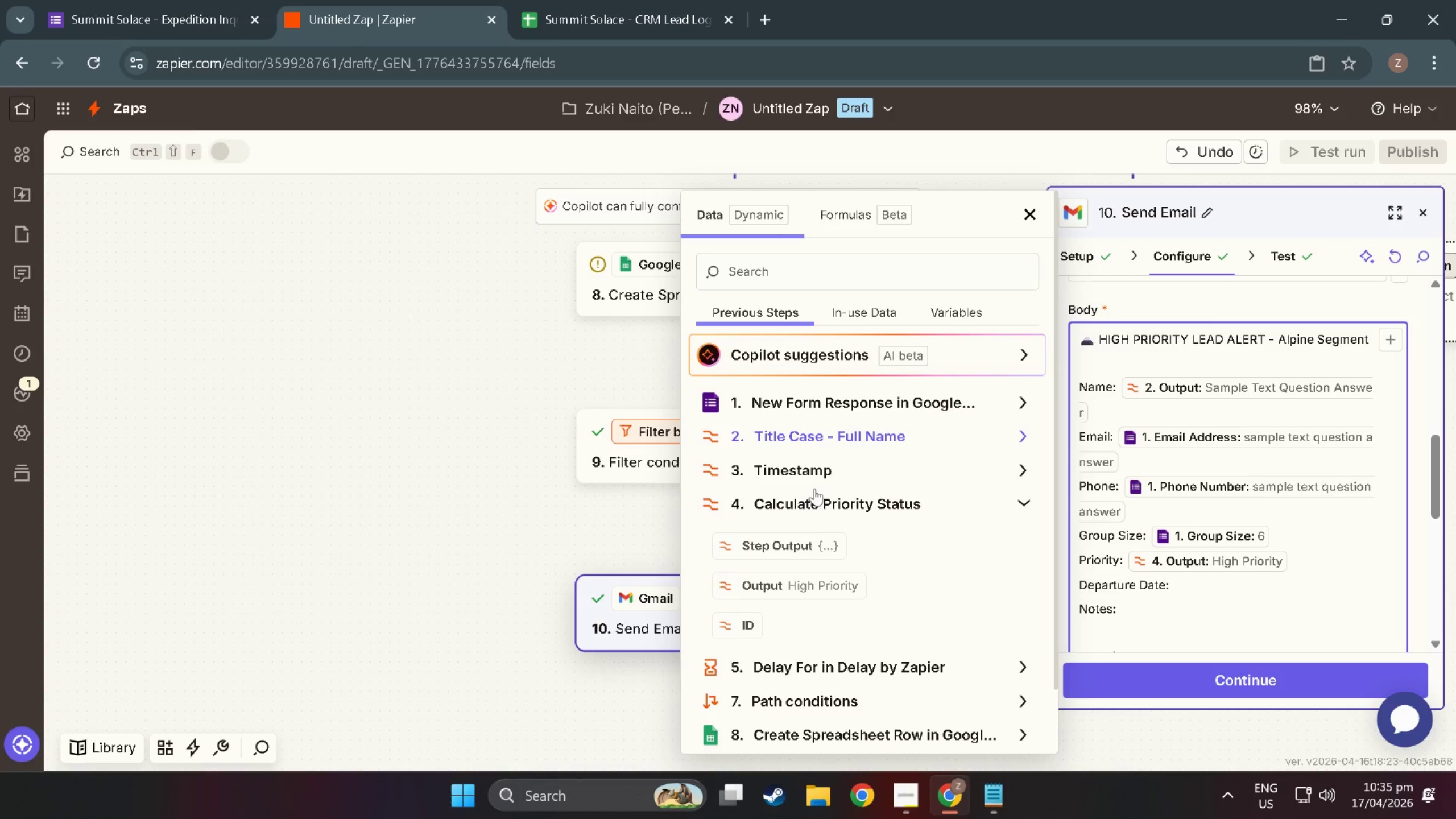 
left_click([791, 408])
 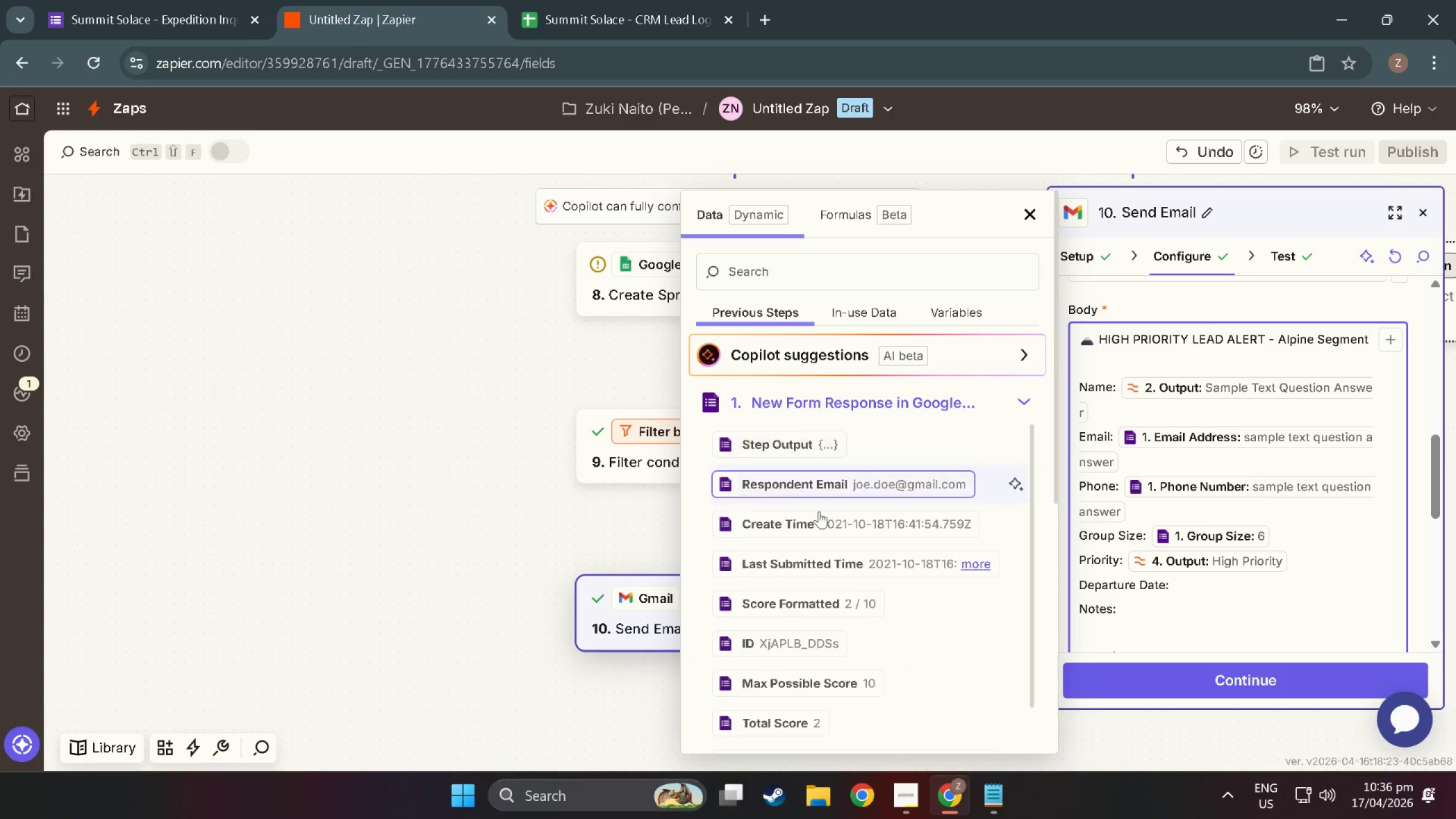 
scroll: coordinate [834, 554], scroll_direction: down, amount: 24.0
 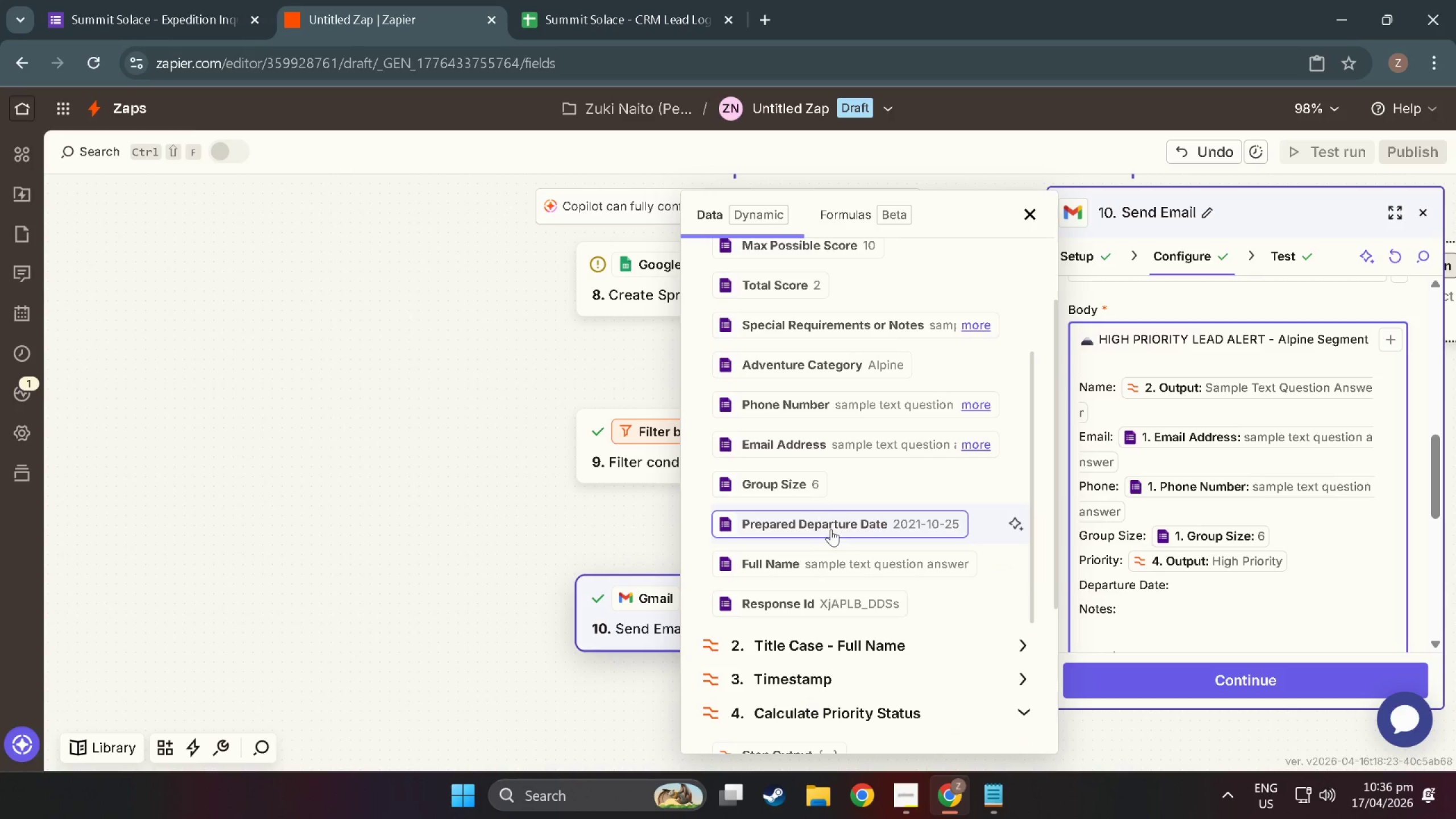 
left_click([830, 528])
 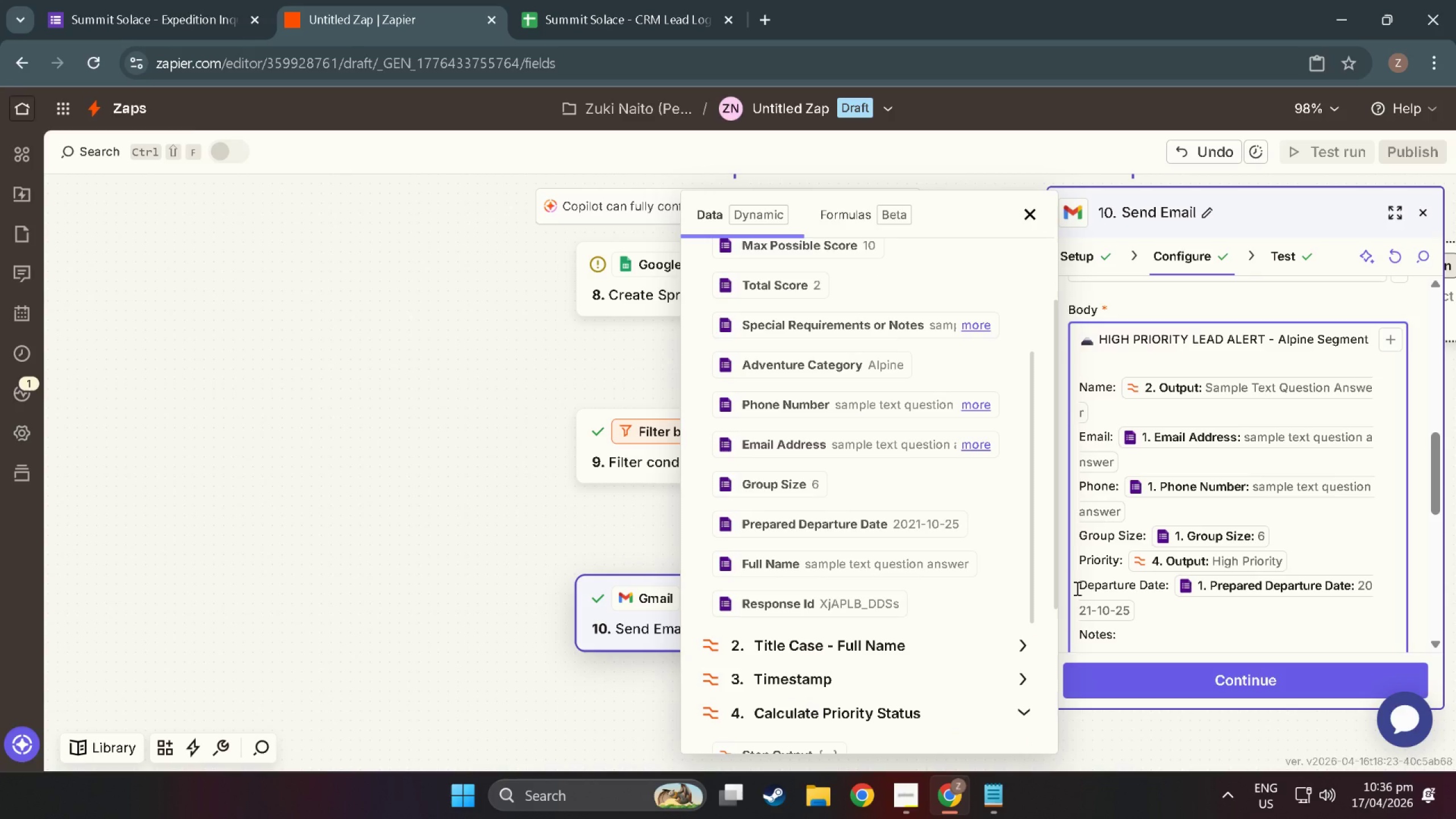 
wait(11.13)
 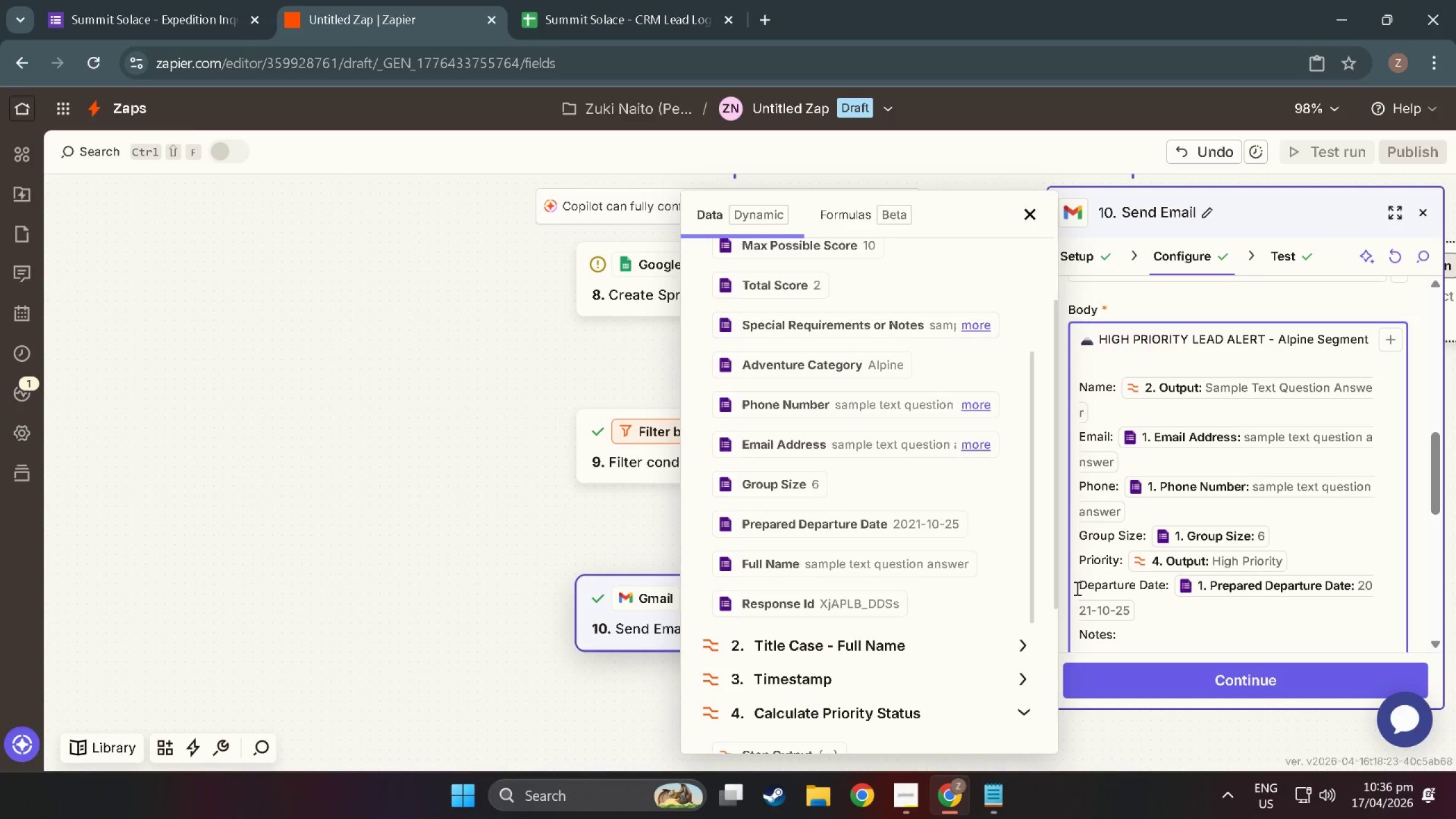 
scroll: coordinate [1128, 643], scroll_direction: down, amount: 3.0
 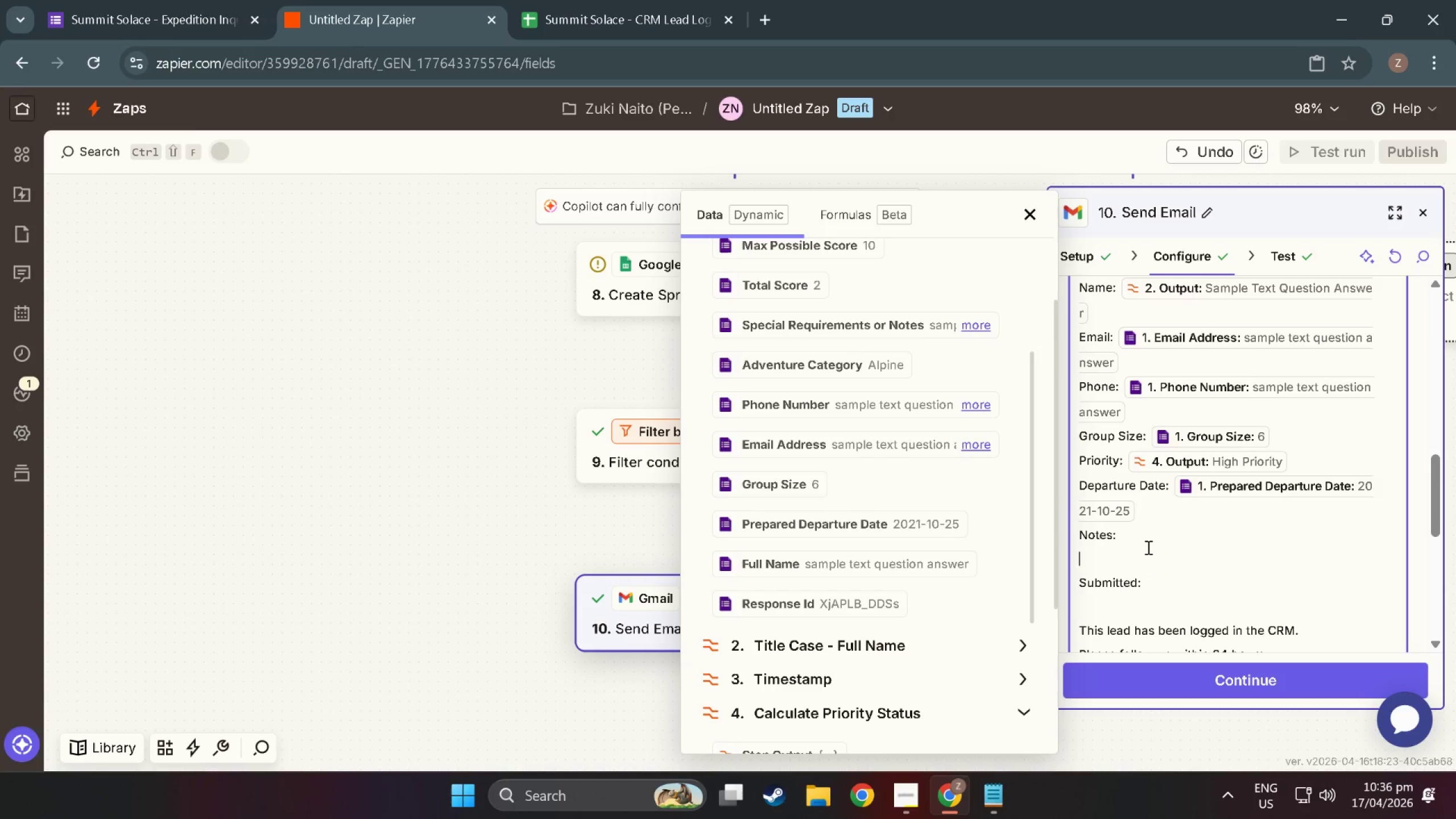 
double_click([1147, 532])
 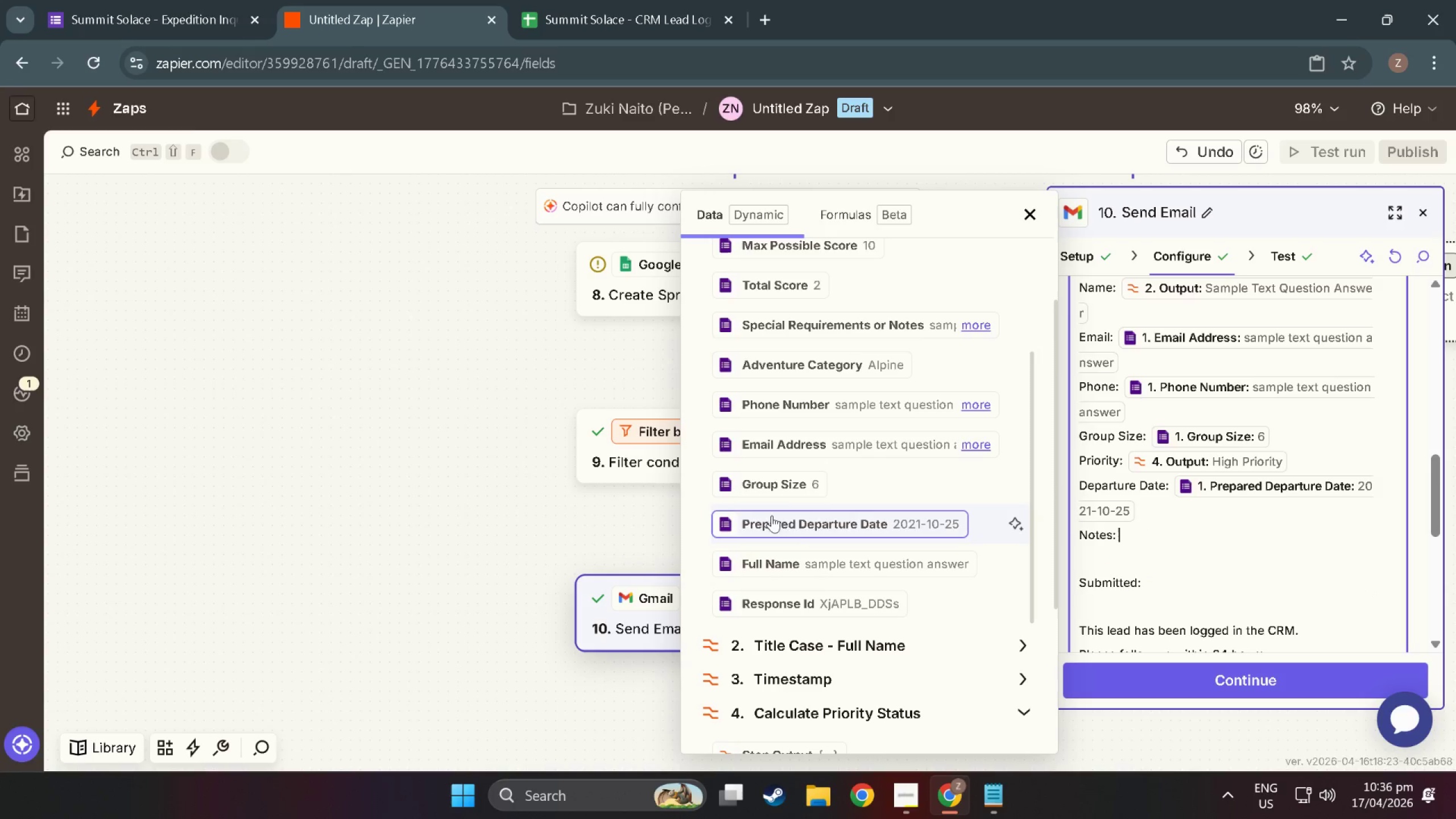 
scroll: coordinate [795, 377], scroll_direction: up, amount: 2.0
 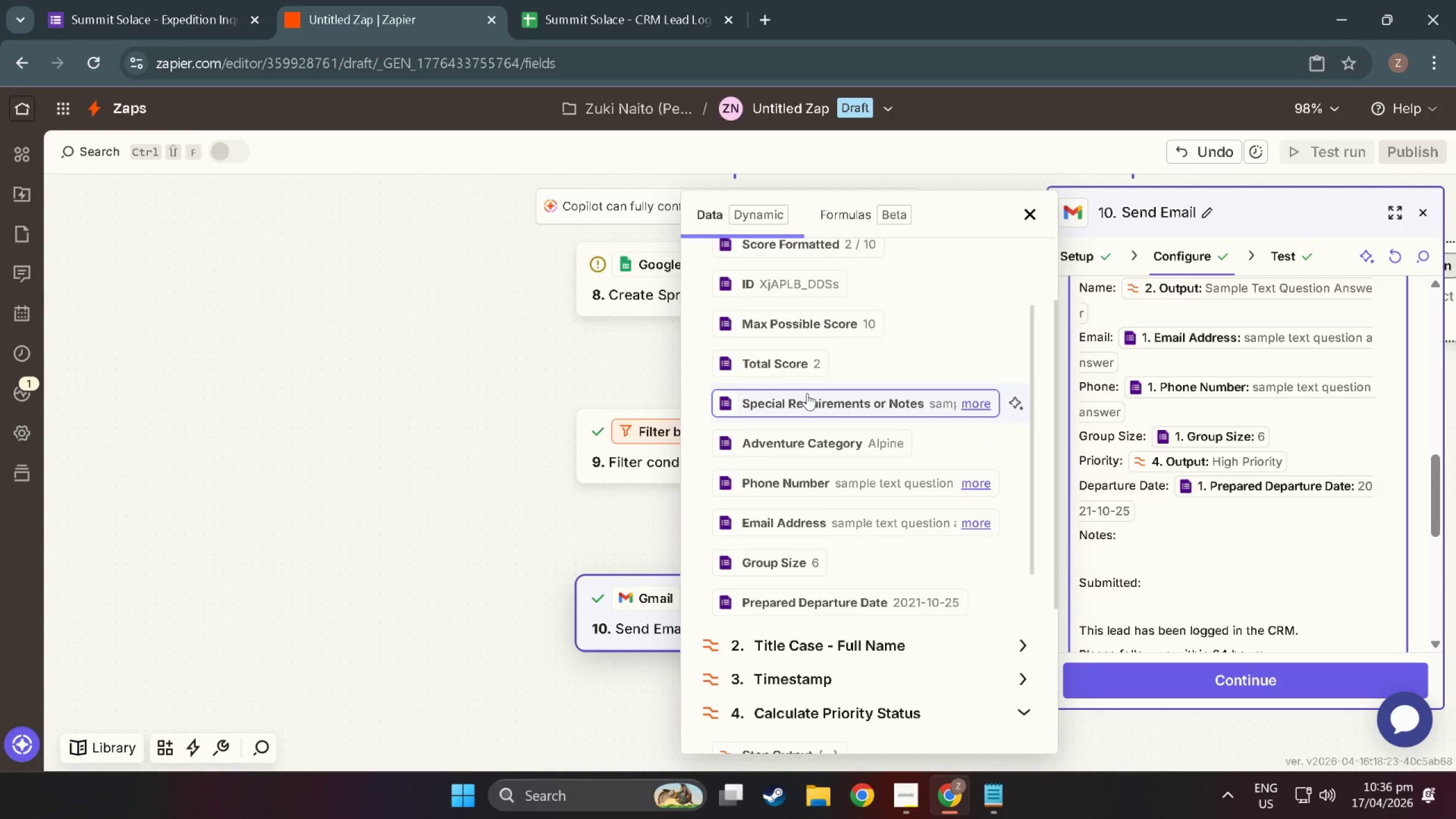 
left_click([807, 393])
 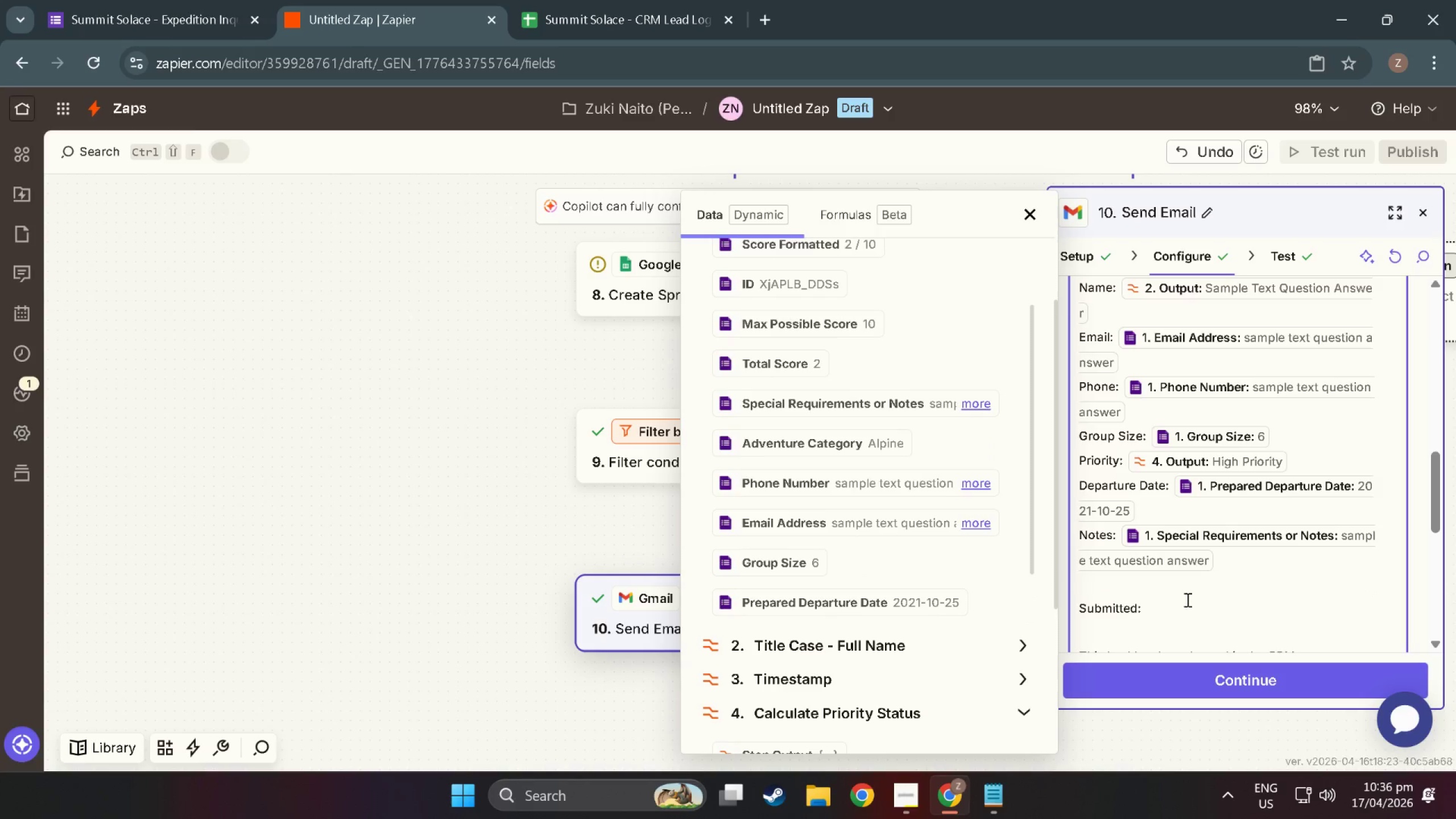 
left_click([1184, 617])
 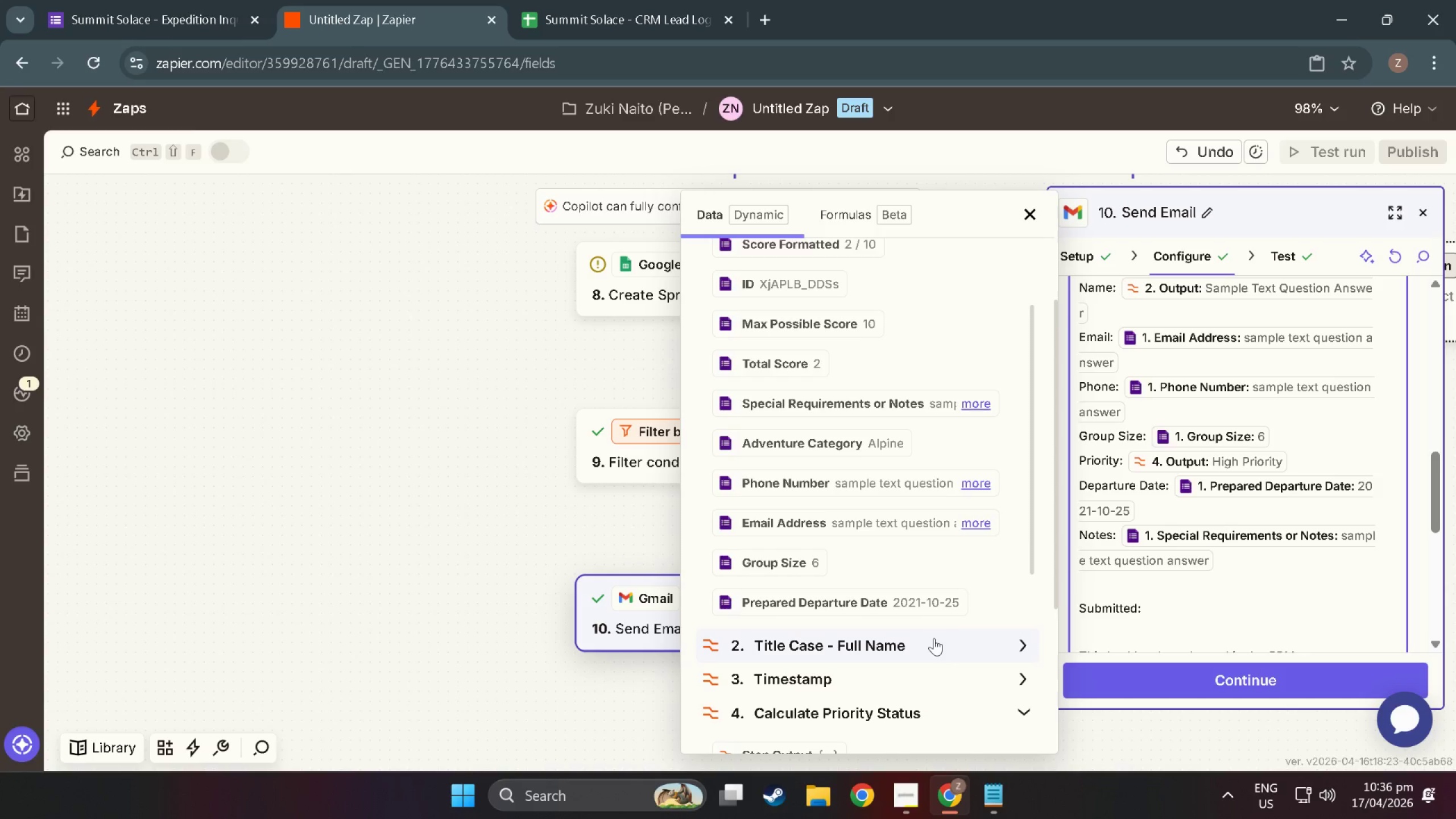 
wait(18.24)
 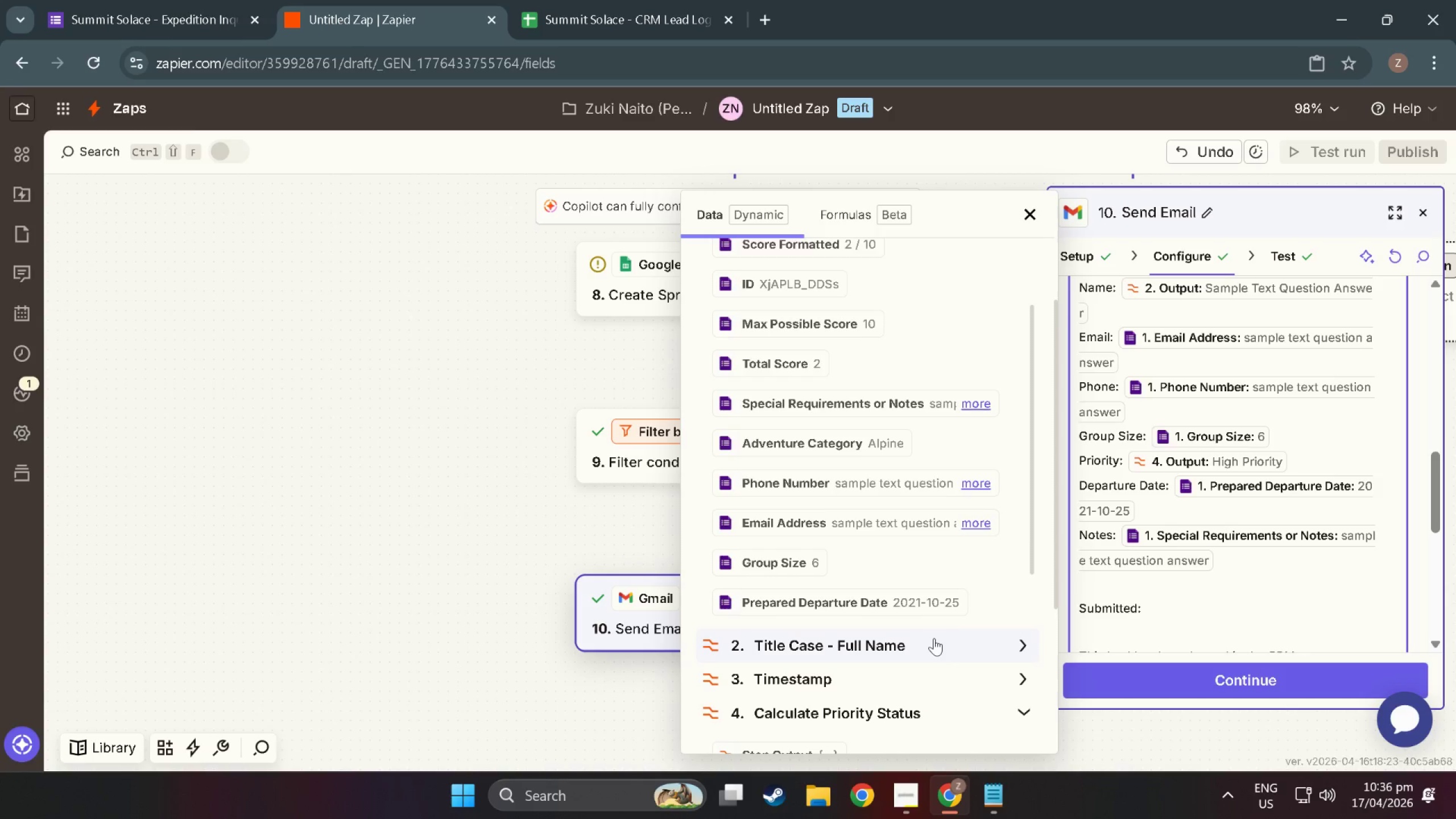 
scroll: coordinate [833, 633], scroll_direction: up, amount: 4.0
 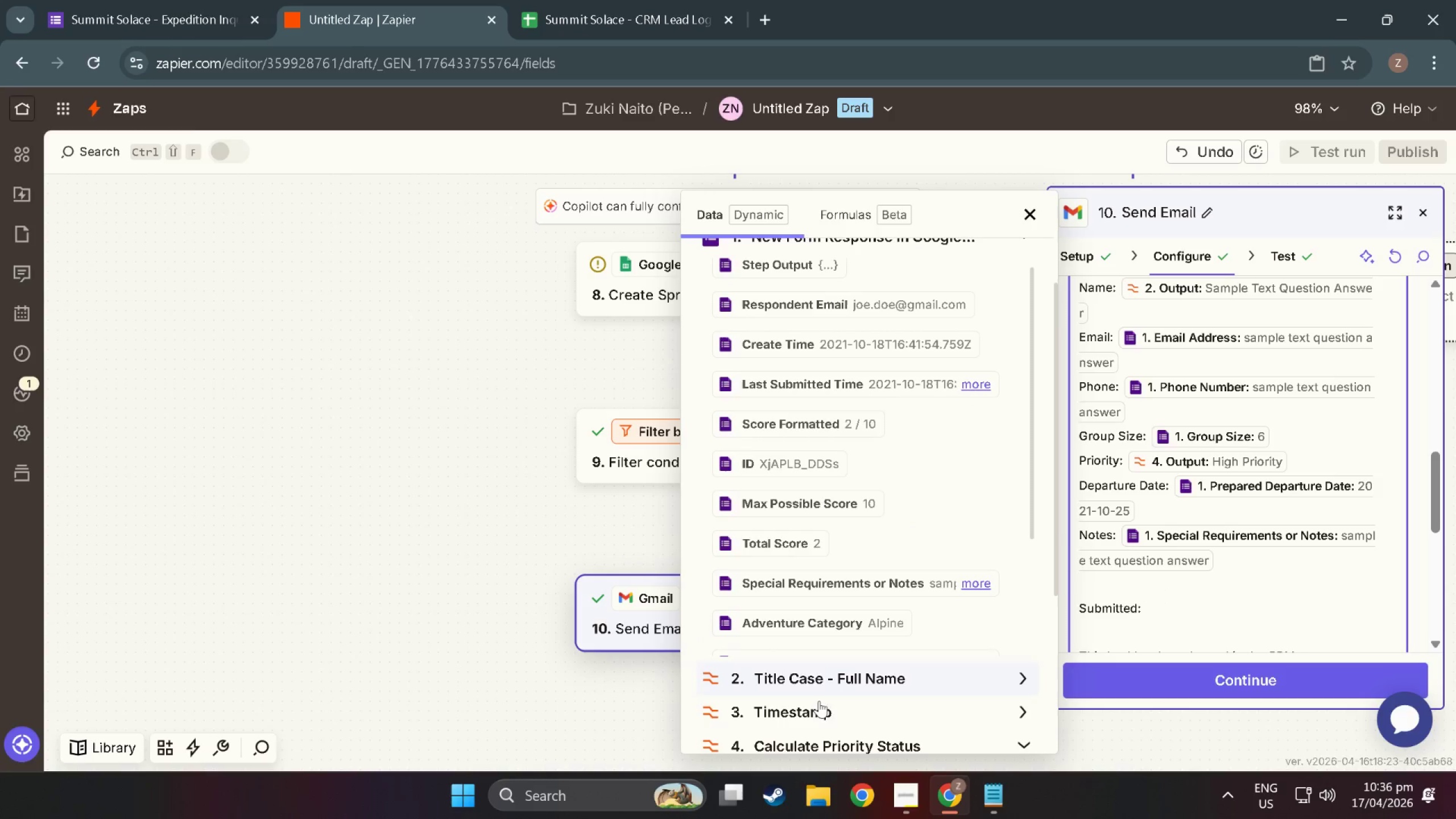 
left_click([821, 721])
 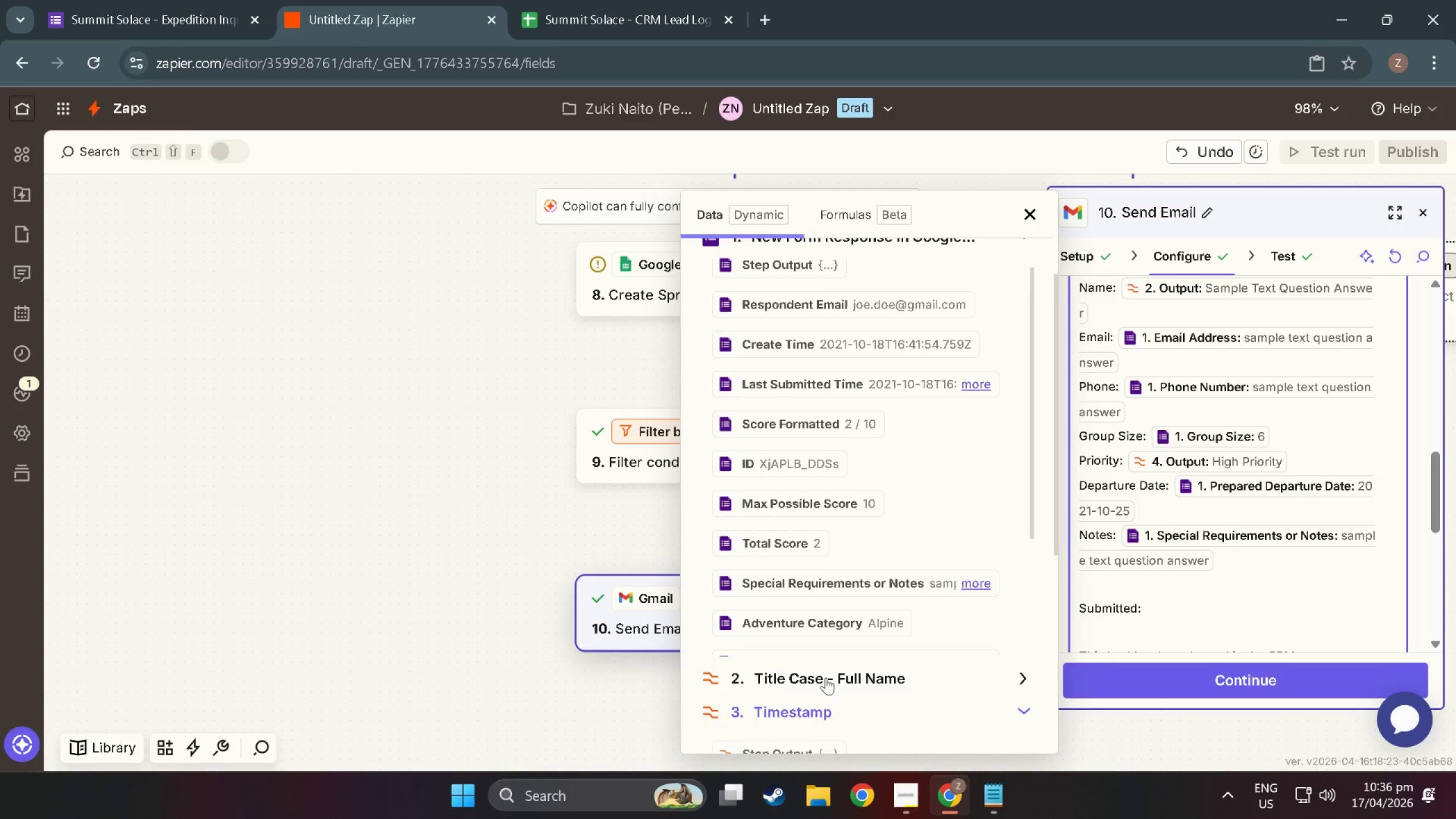 
scroll: coordinate [825, 680], scroll_direction: down, amount: 4.0
 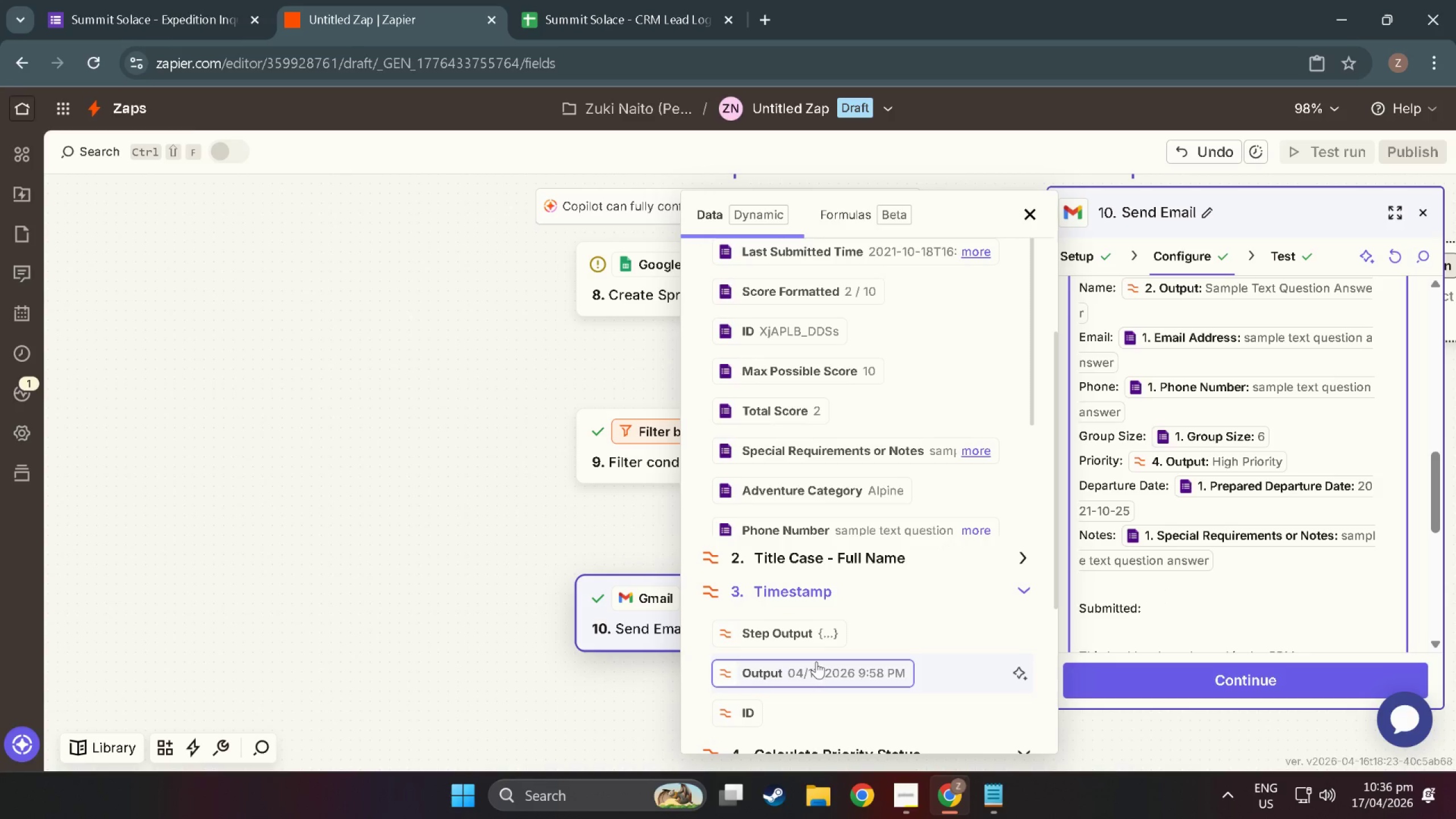 
left_click([816, 661])
 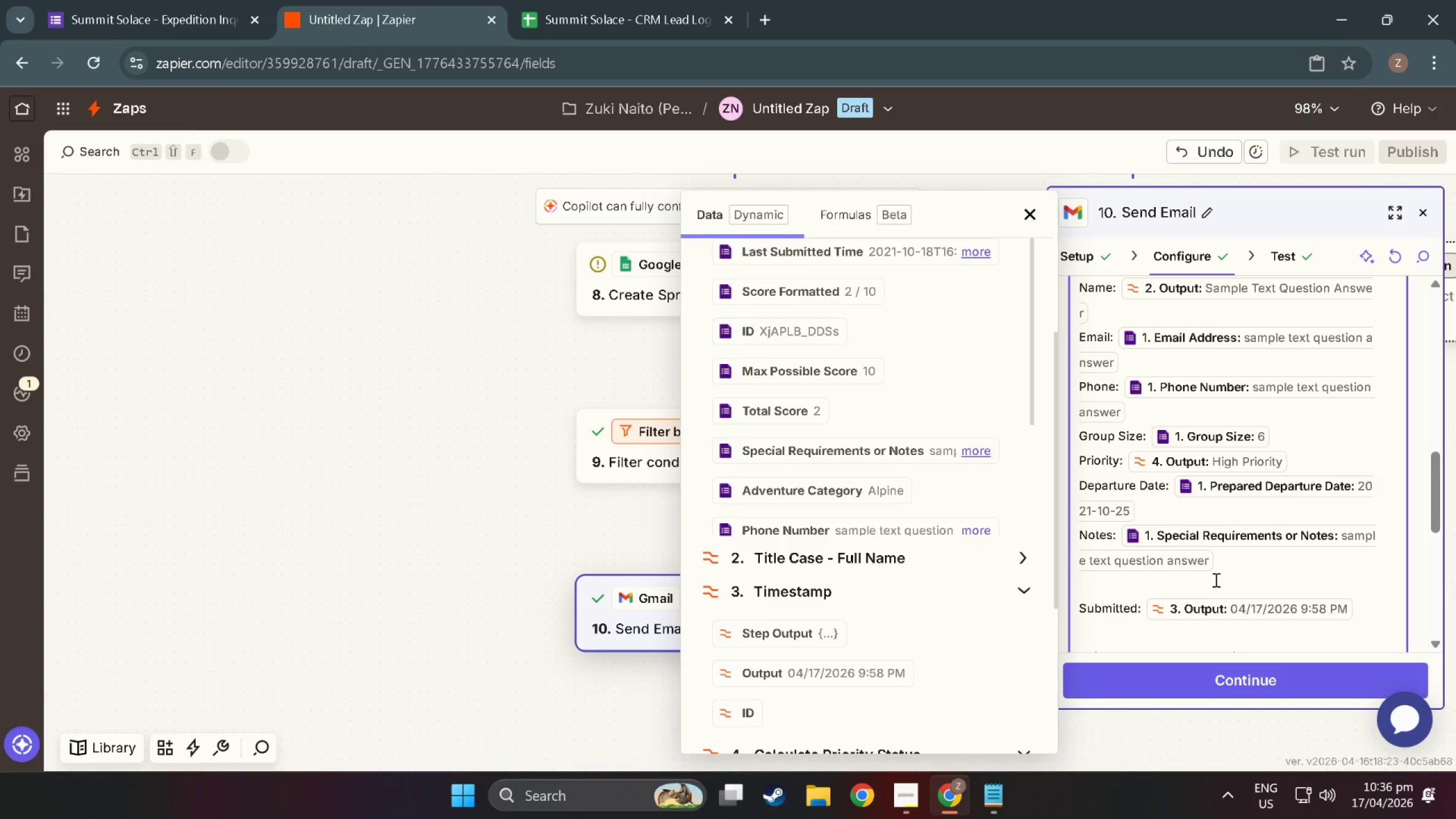 
wait(9.94)
 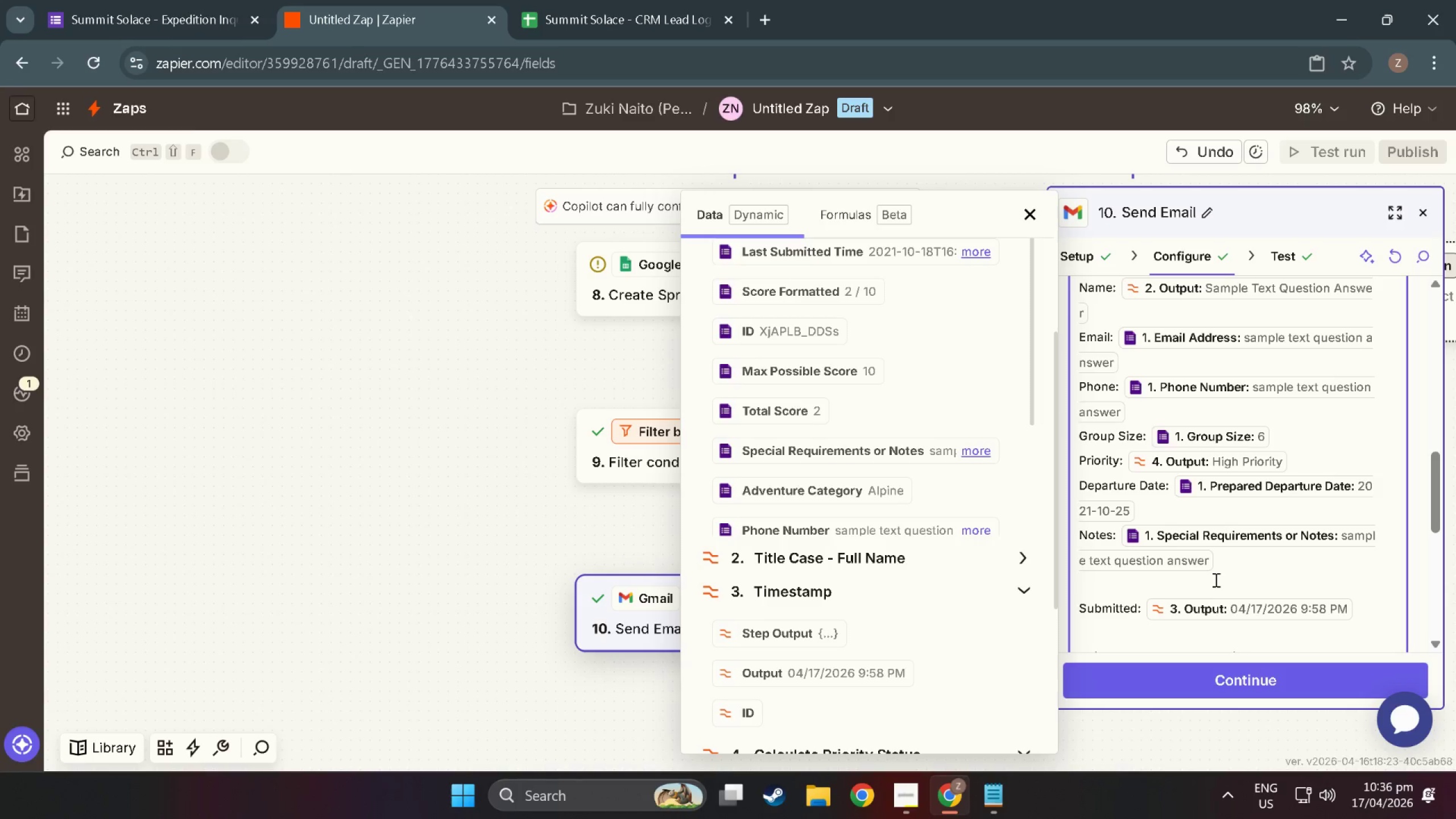 
mouse_move([1335, 536])
 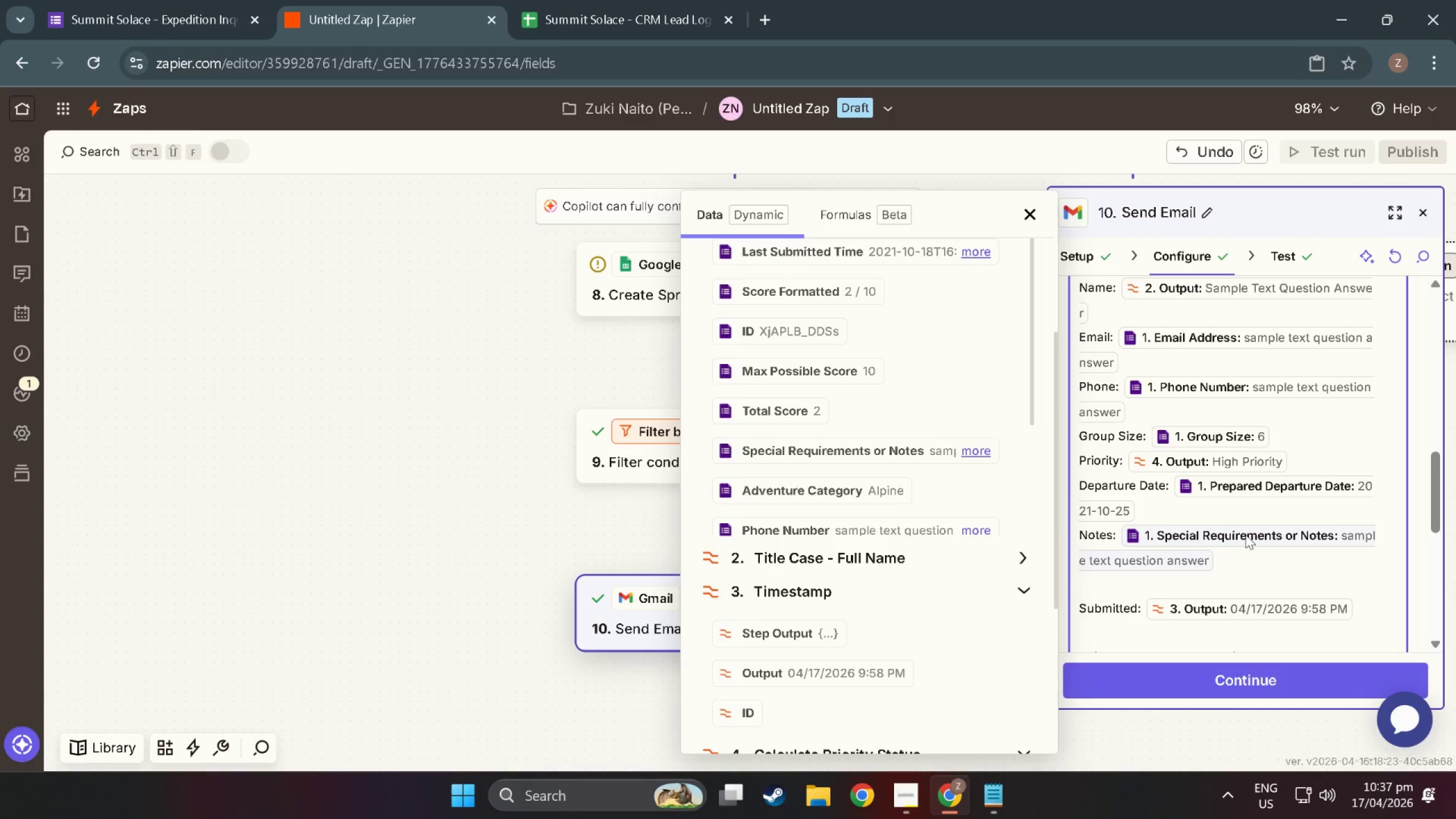 
wait(6.0)
 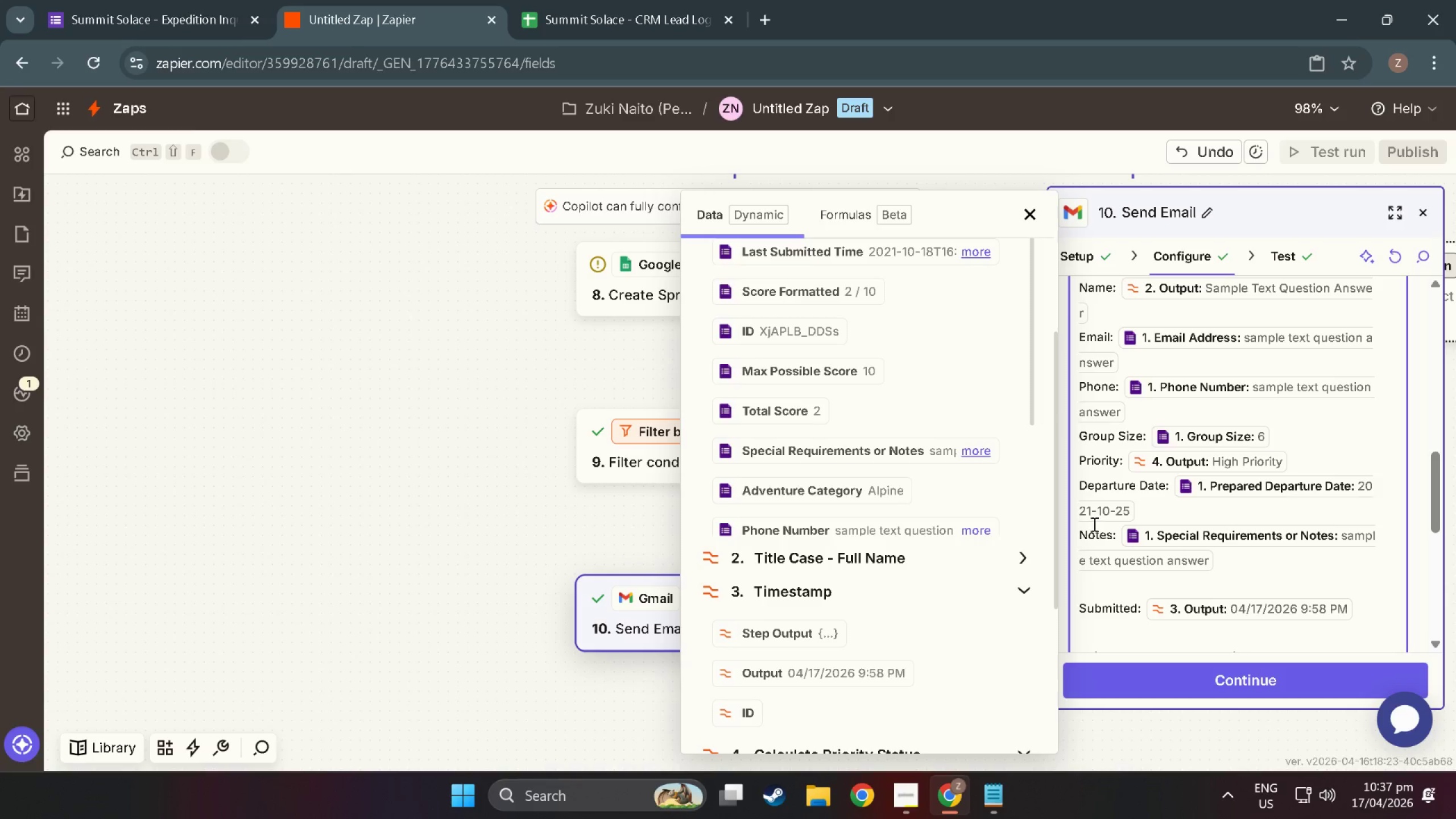 
scroll: coordinate [1256, 519], scroll_direction: down, amount: 7.0
 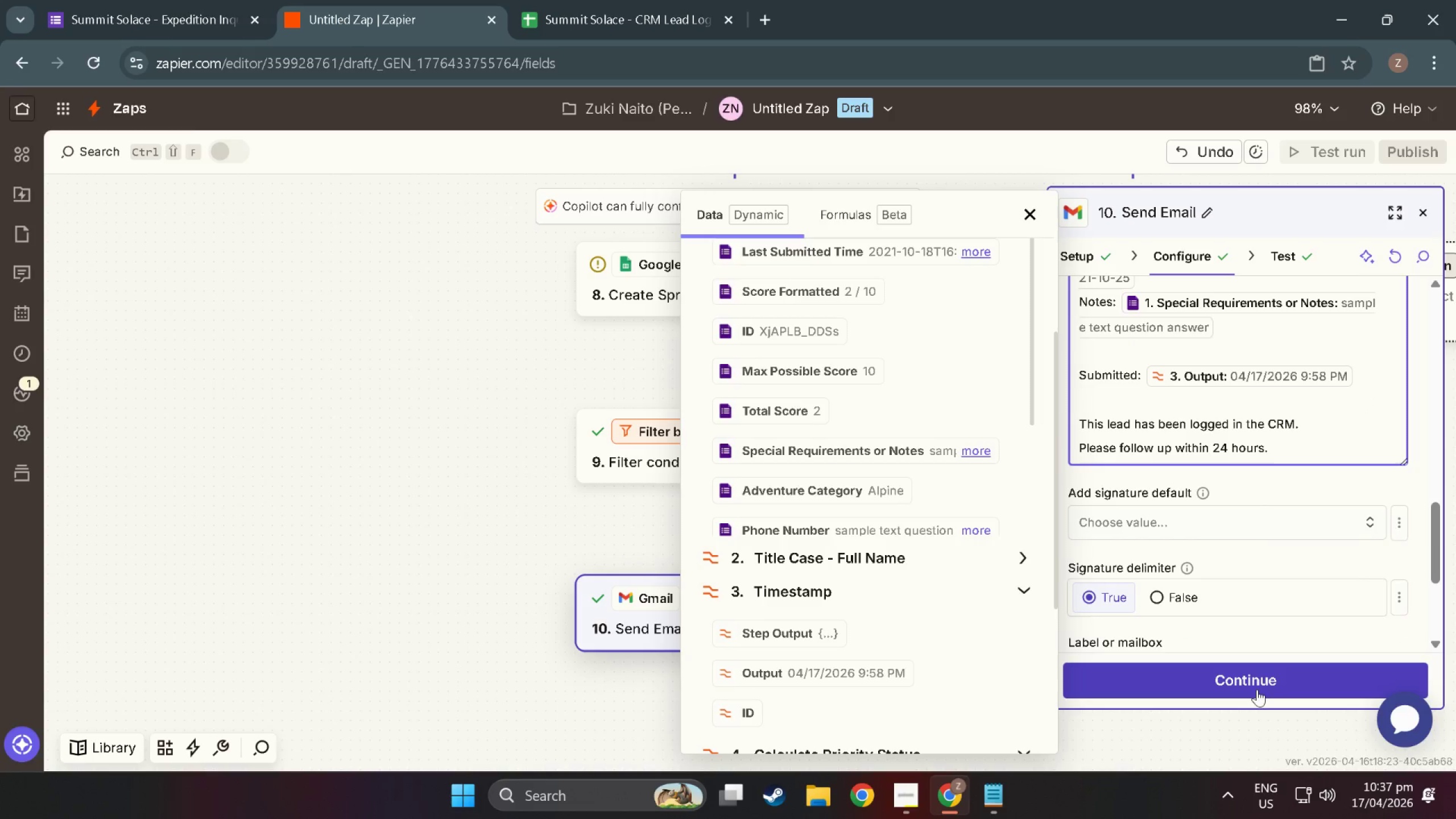 
left_click([1257, 688])
 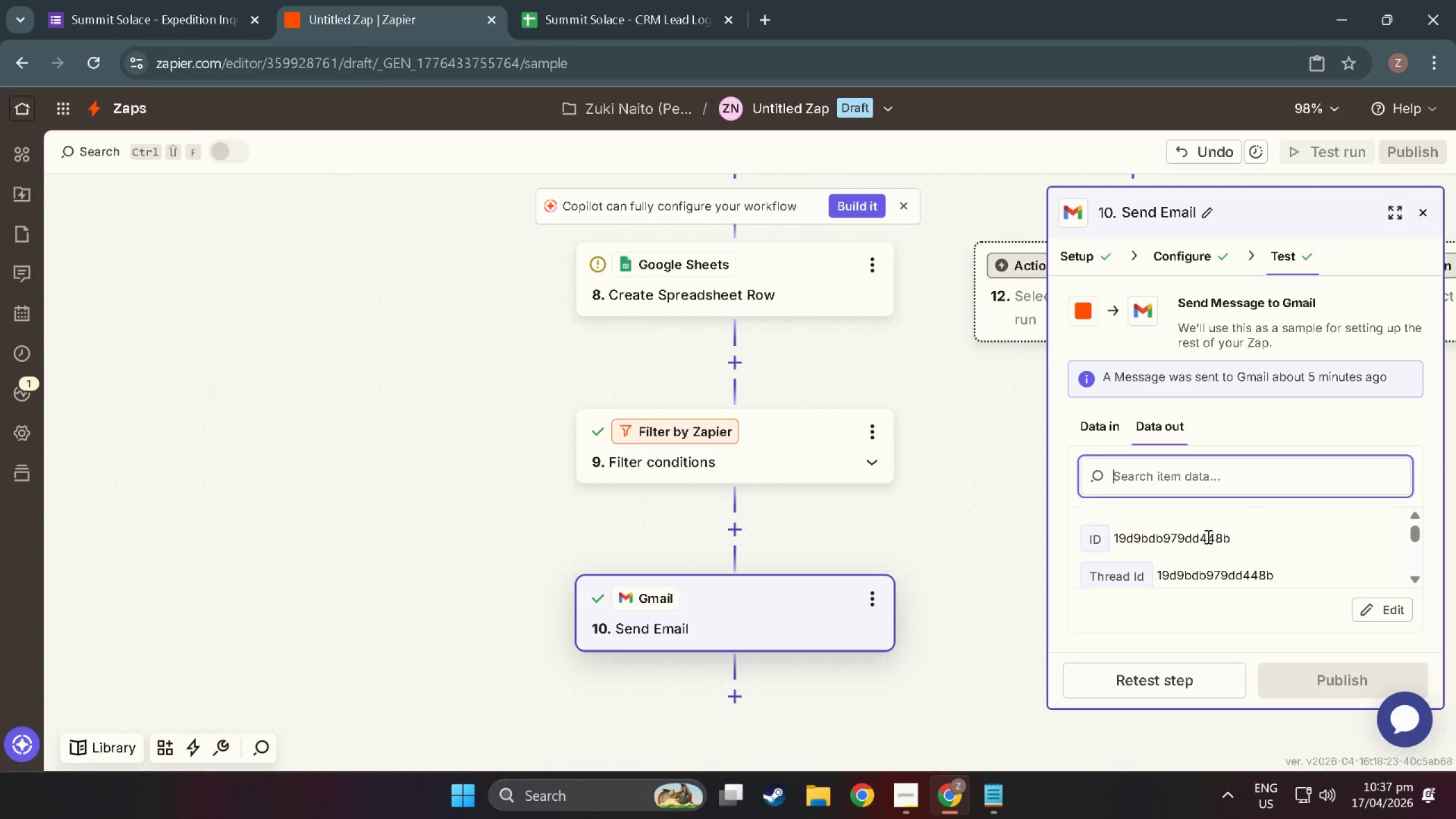 
wait(6.46)
 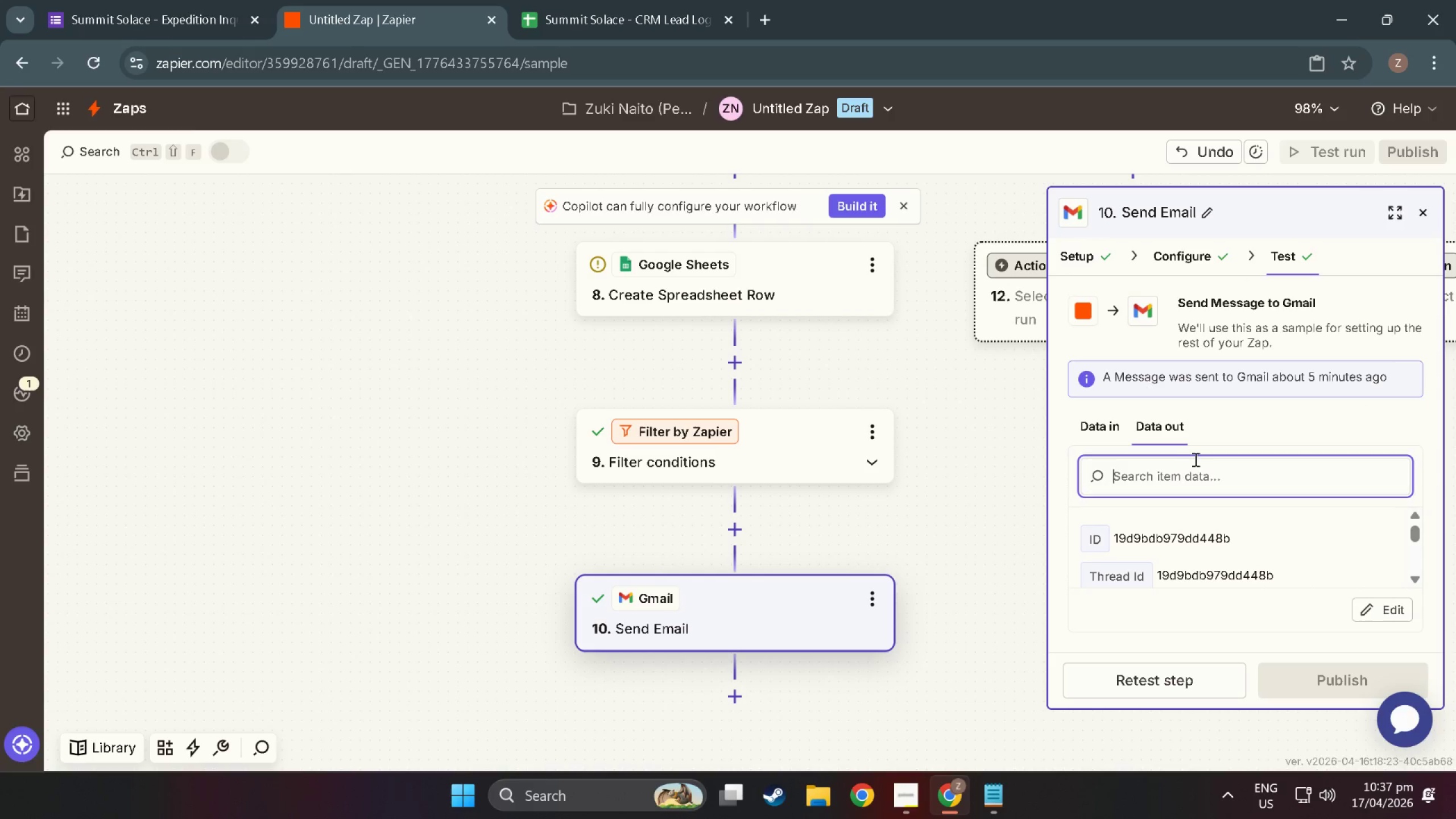 
scroll: coordinate [1278, 657], scroll_direction: down, amount: 4.0
 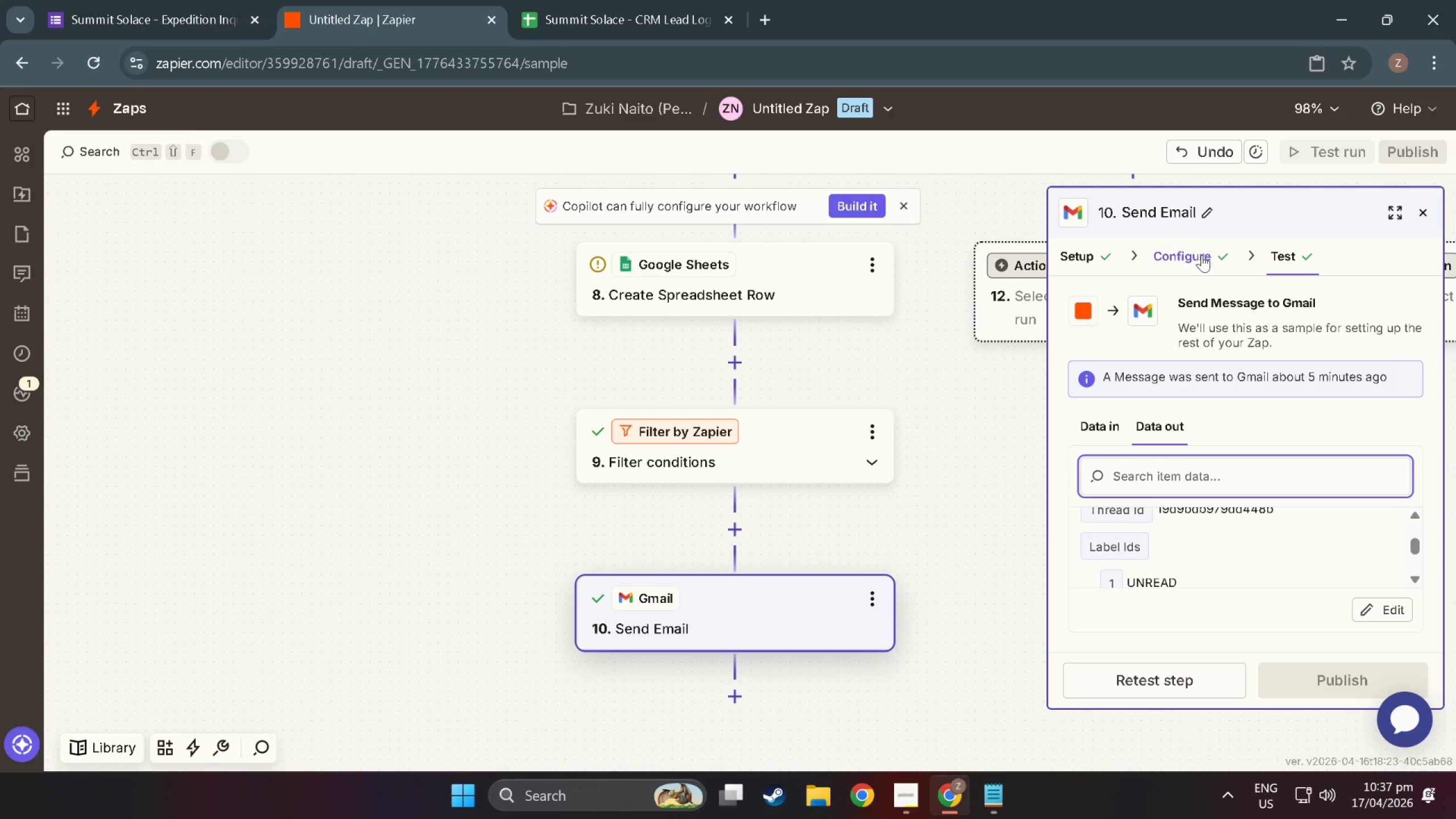 
wait(8.58)
 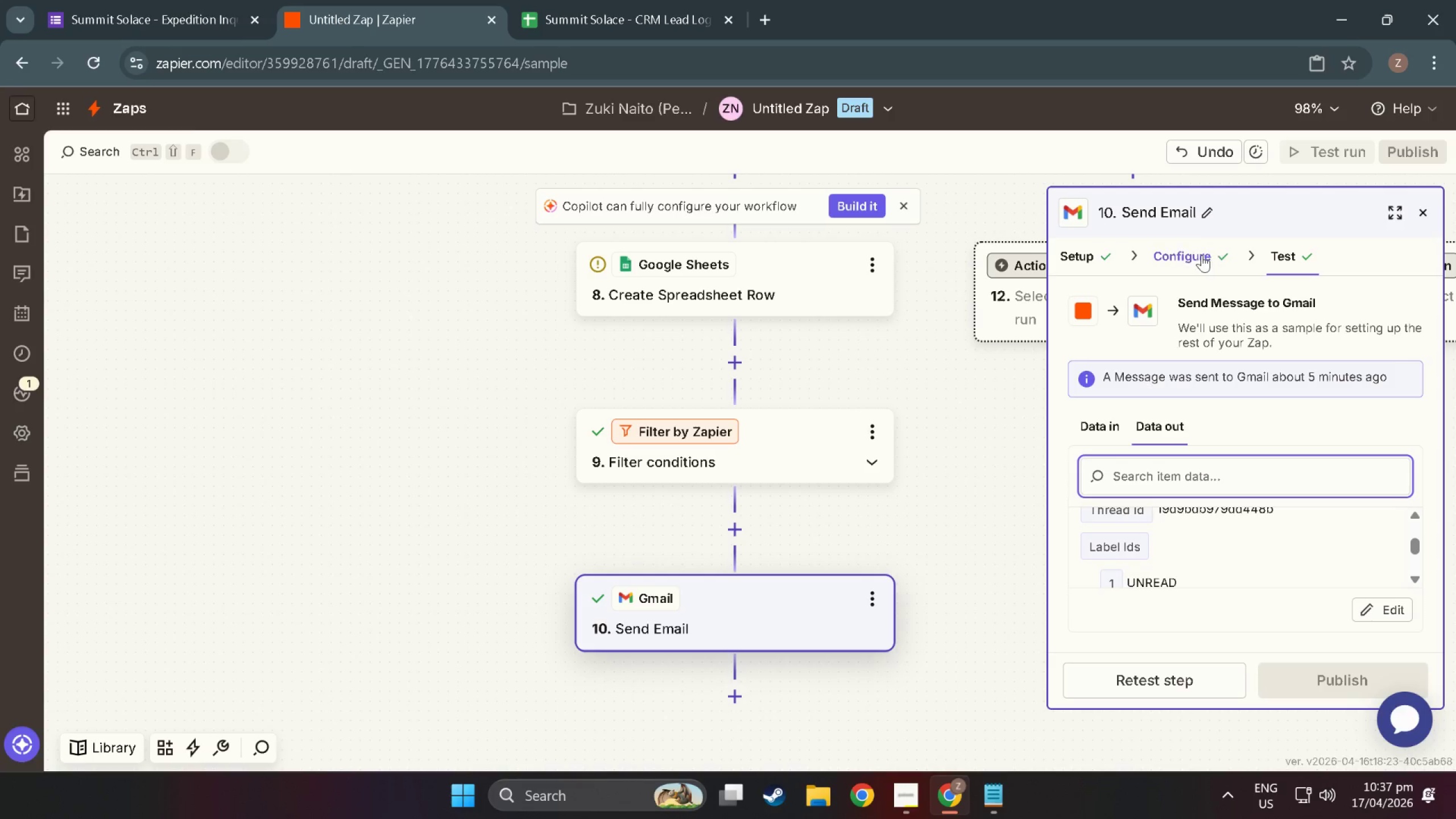 
scroll: coordinate [1193, 520], scroll_direction: down, amount: 25.0
 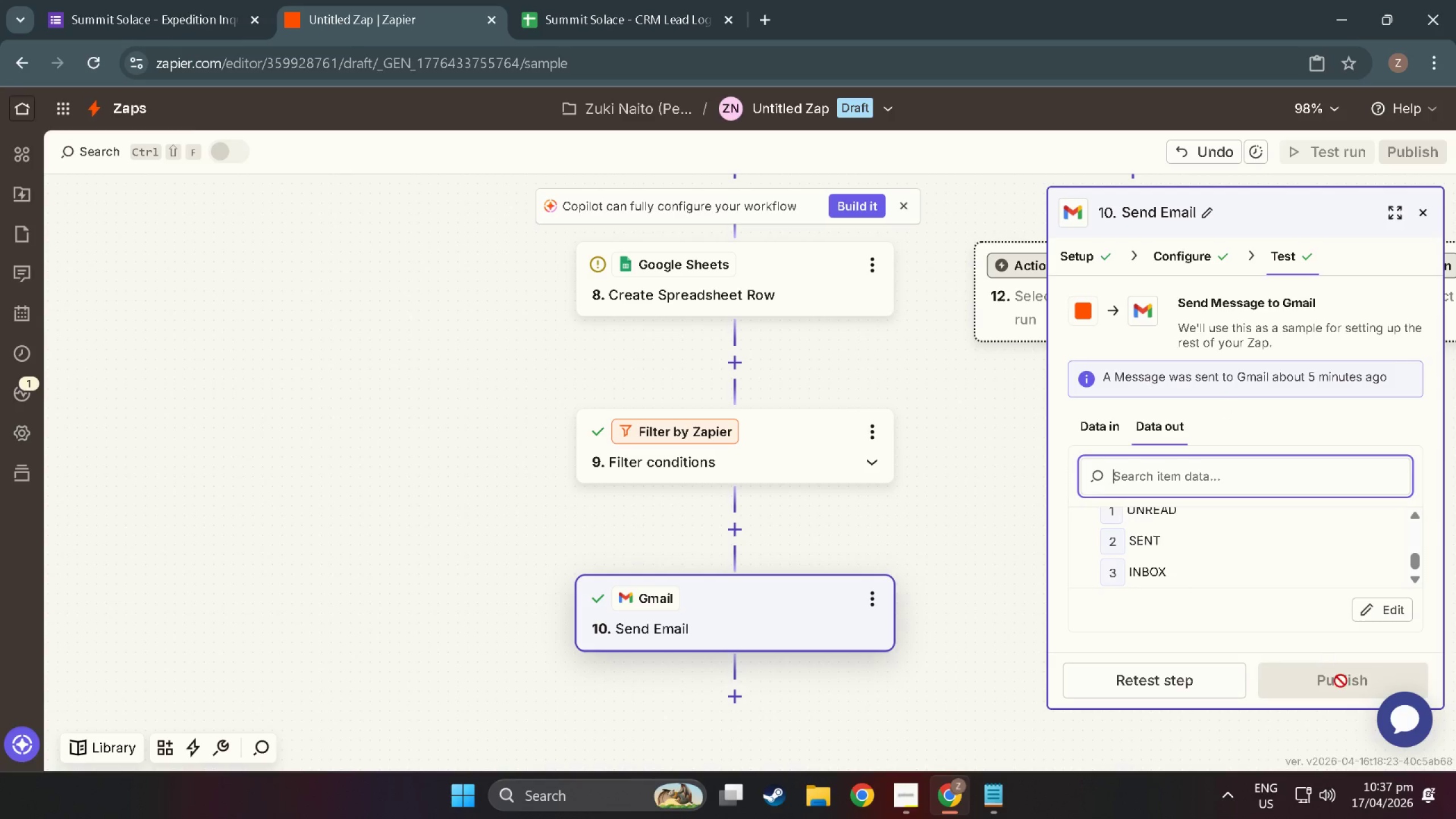 
left_click_drag(start_coordinate=[1341, 681], to_coordinate=[1172, 681])
 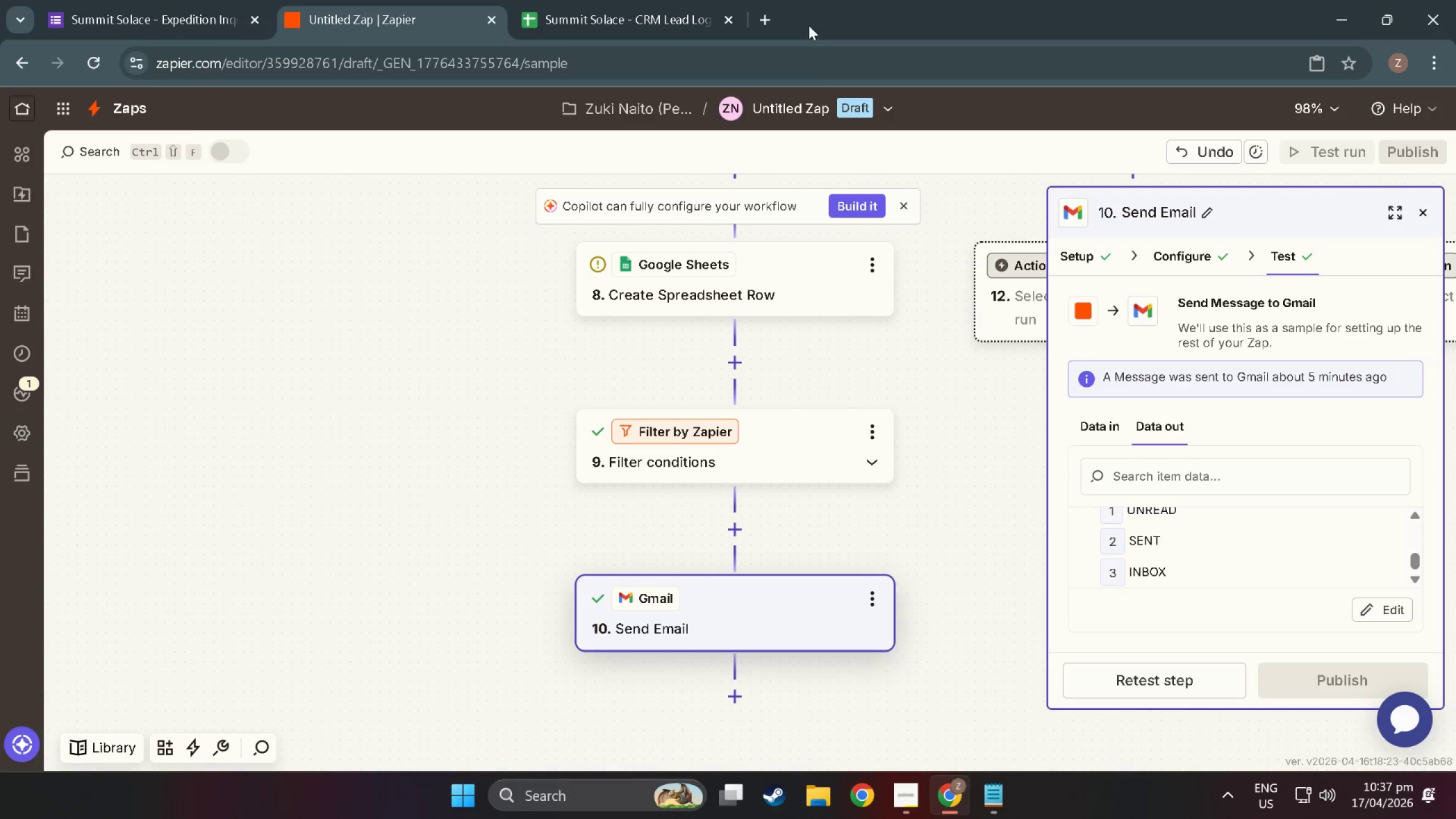 
left_click([1199, 677])
 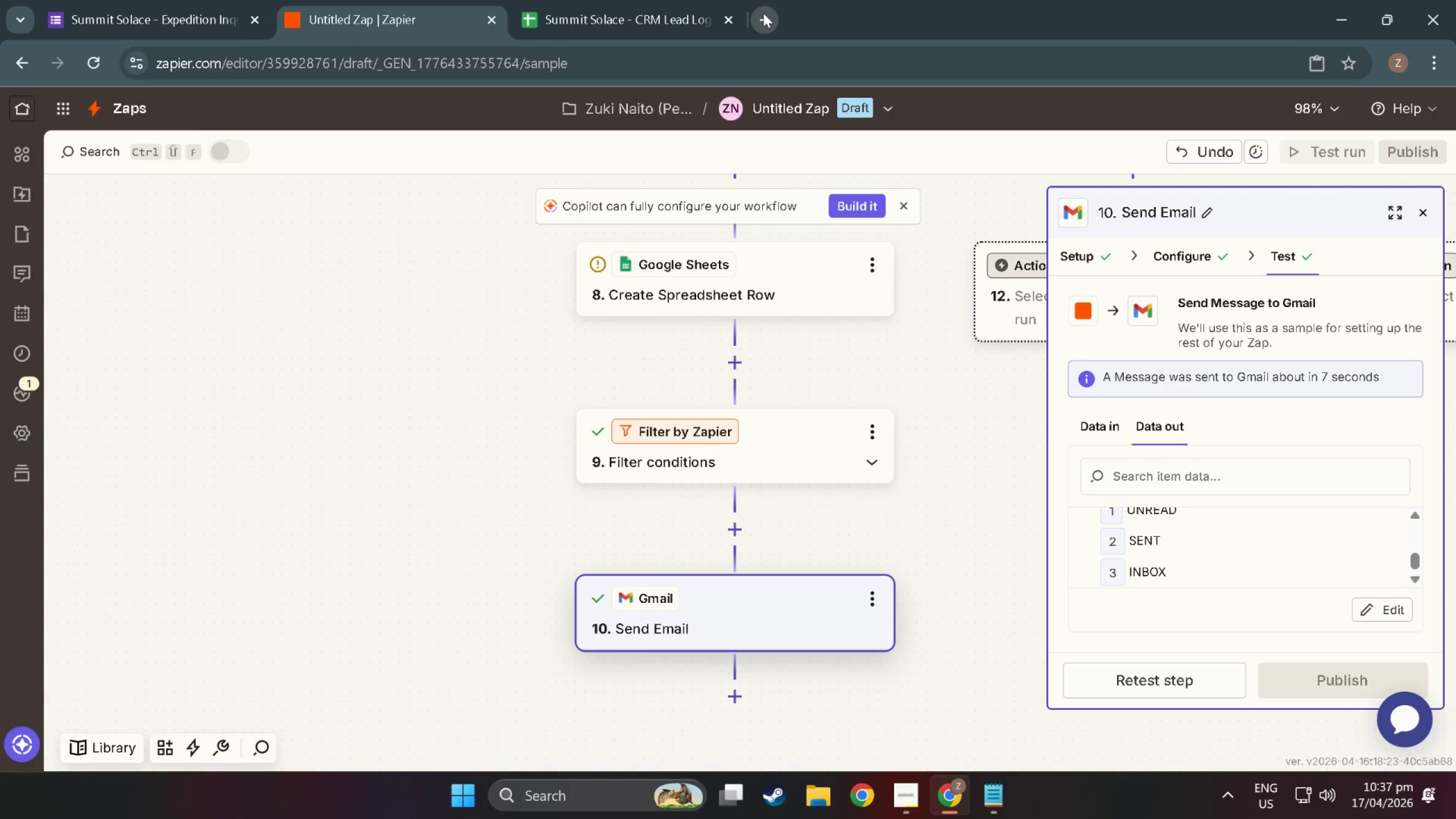 
left_click([763, 13])
 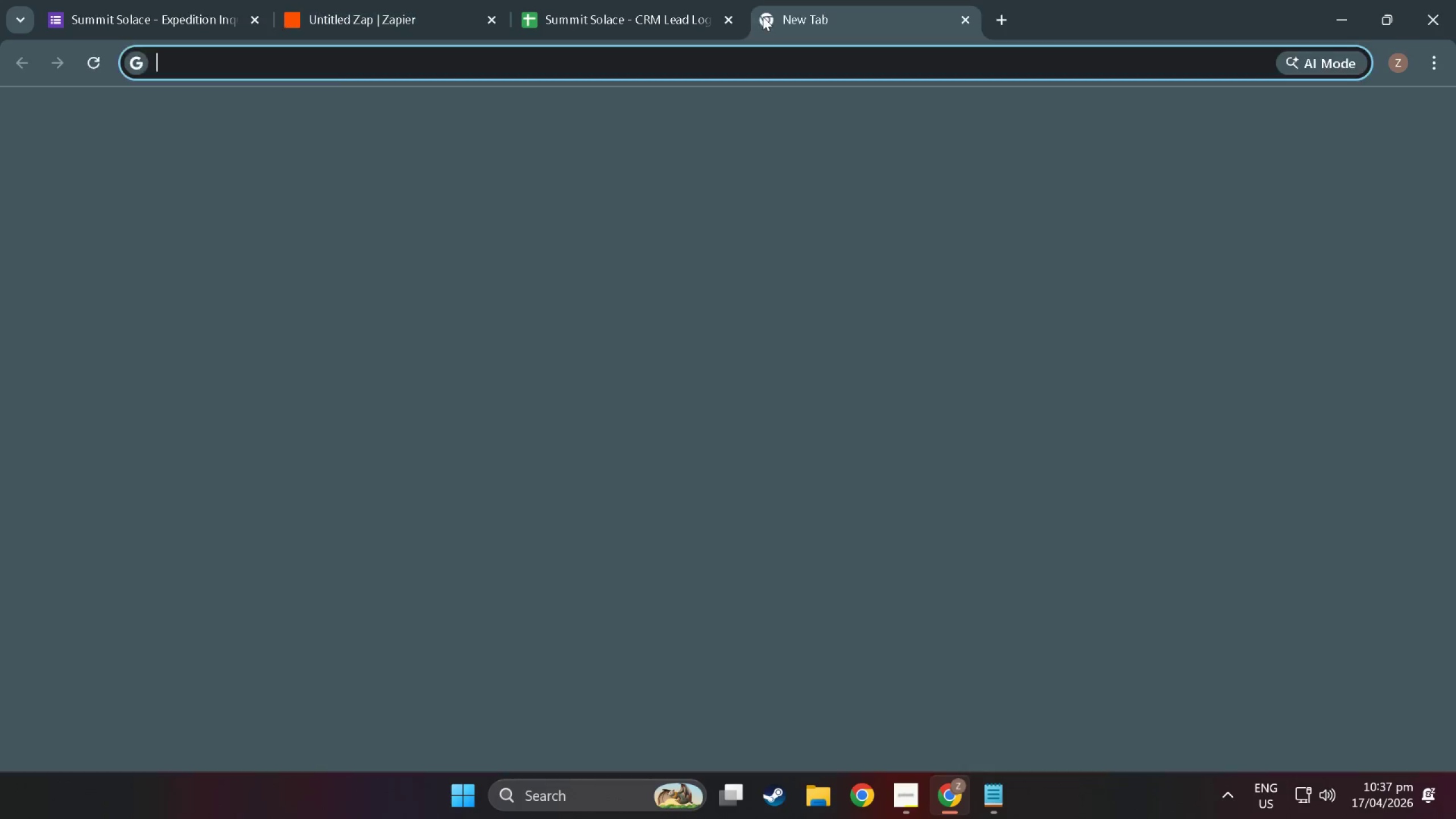 
key(G)
 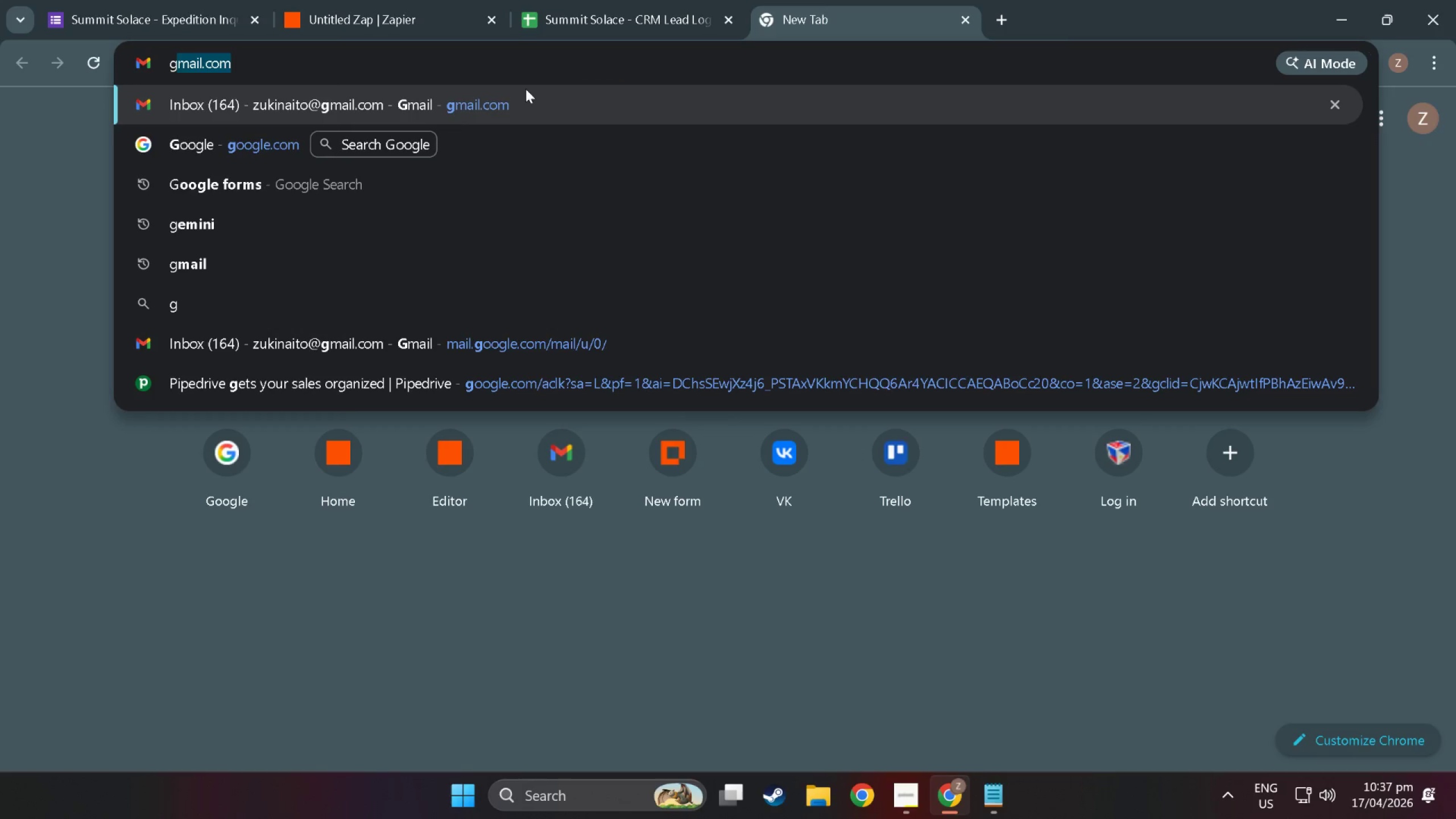 
left_click([526, 89])
 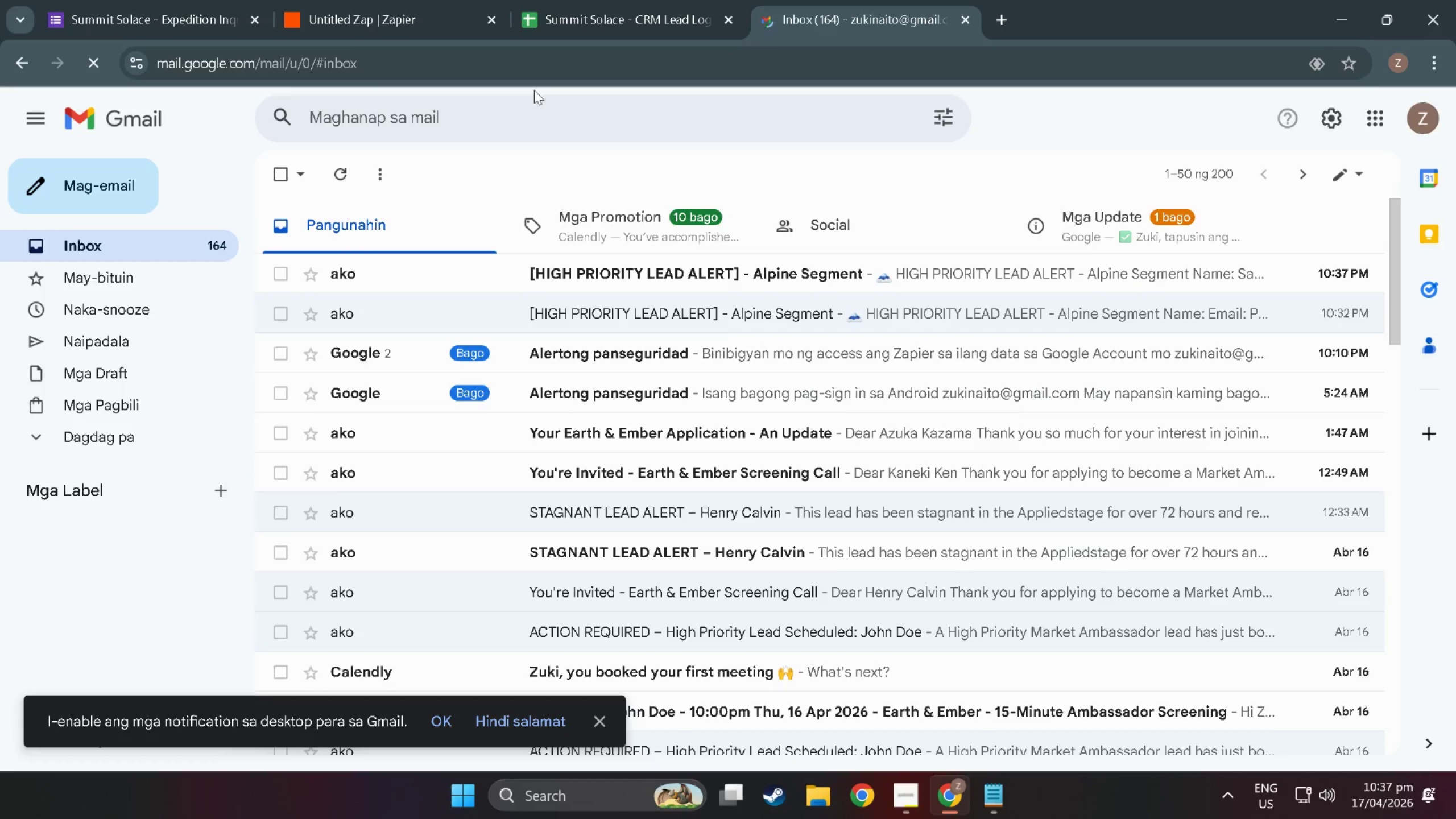 
left_click([900, 805])